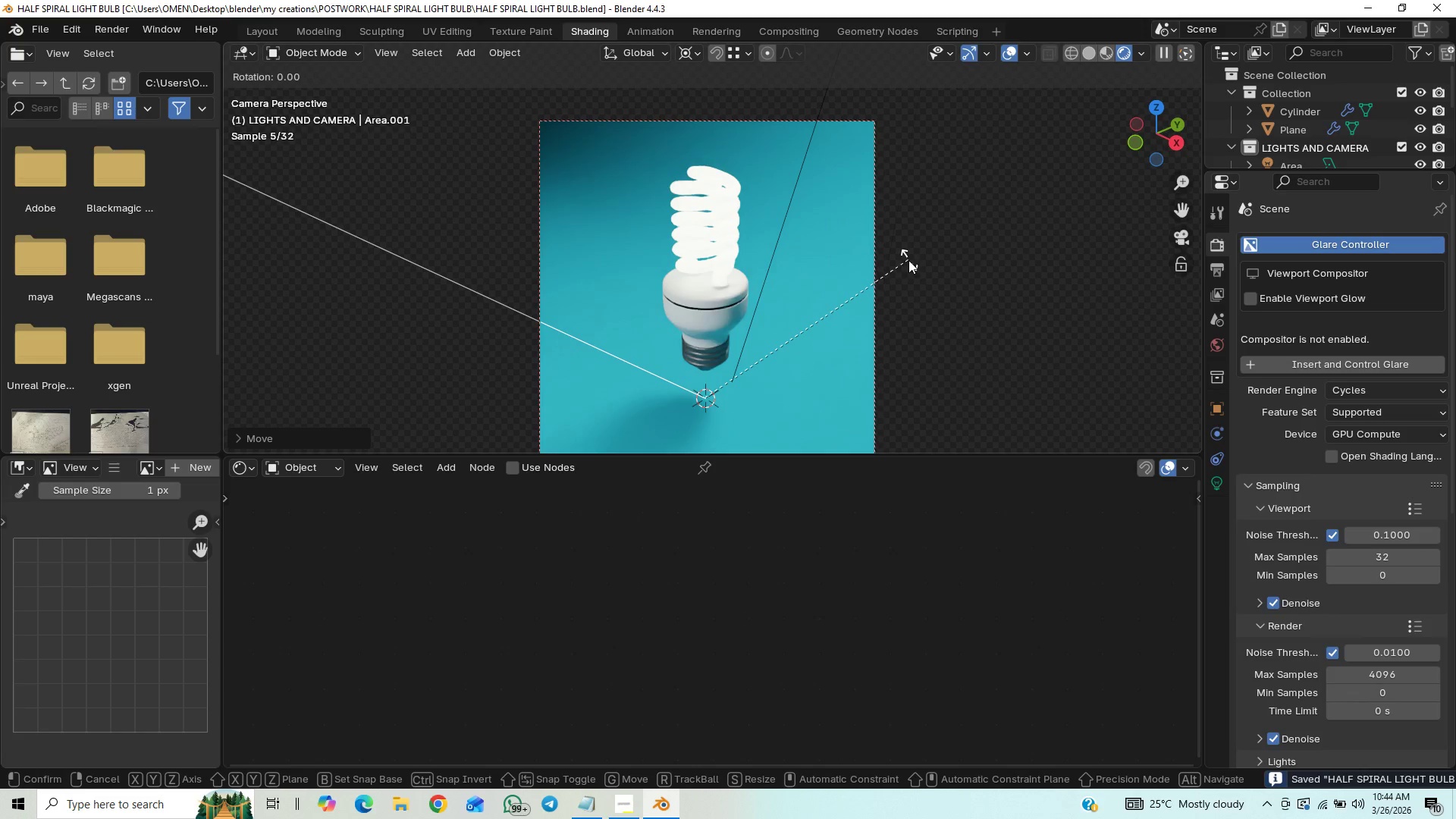 
right_click([908, 260])
 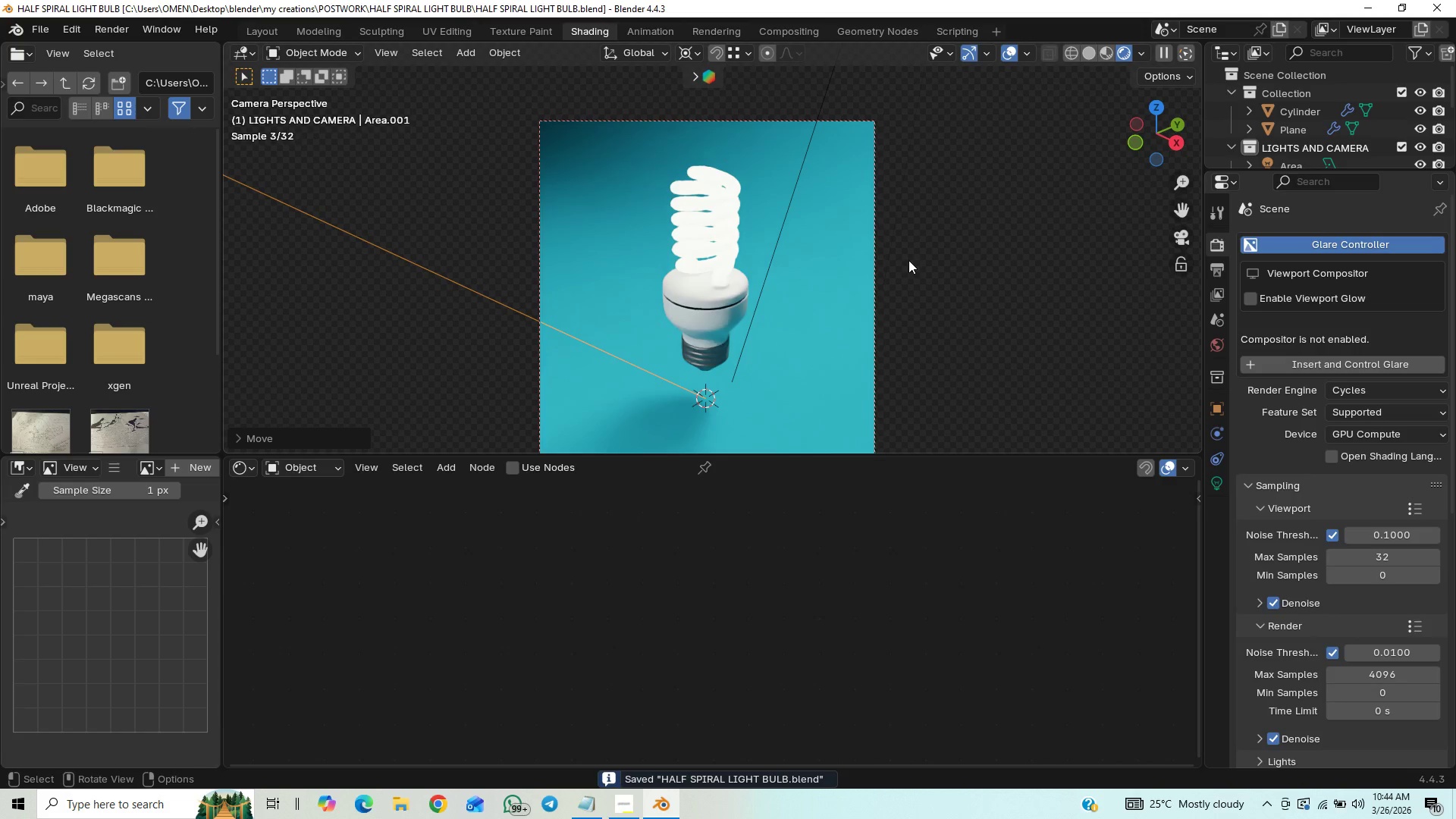 
type(Drz90)
 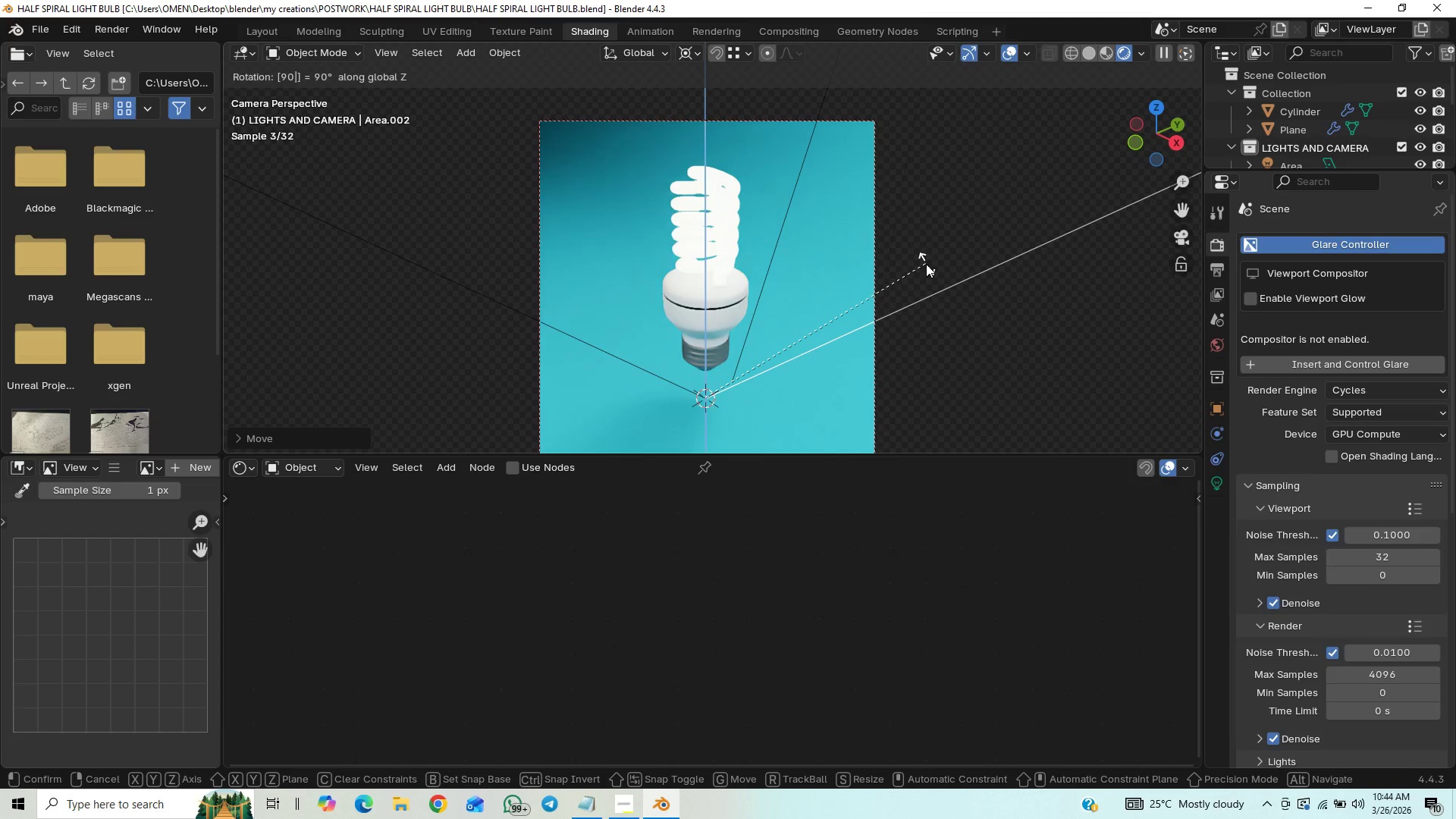 
key(Enter)
 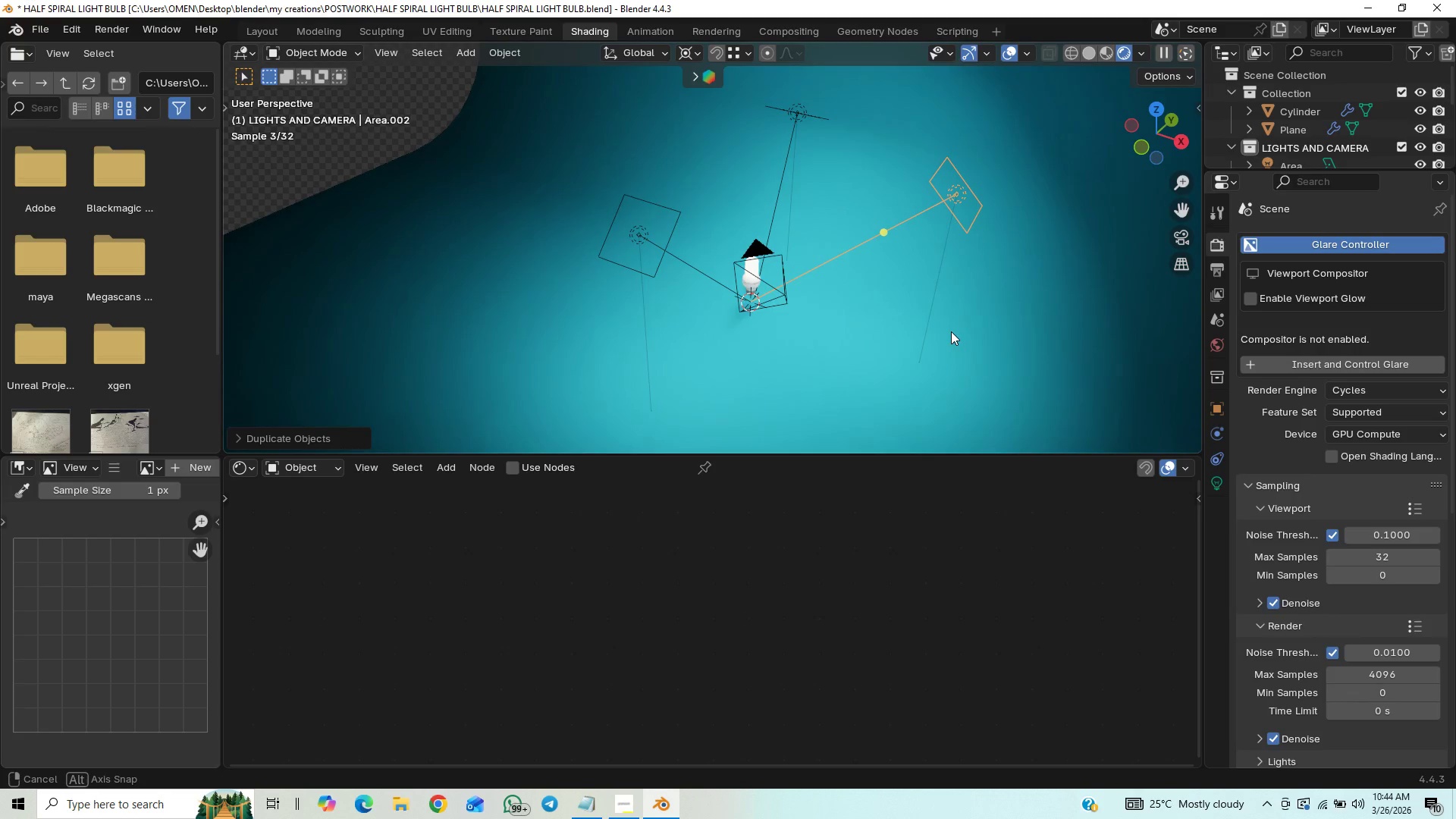 
wait(6.31)
 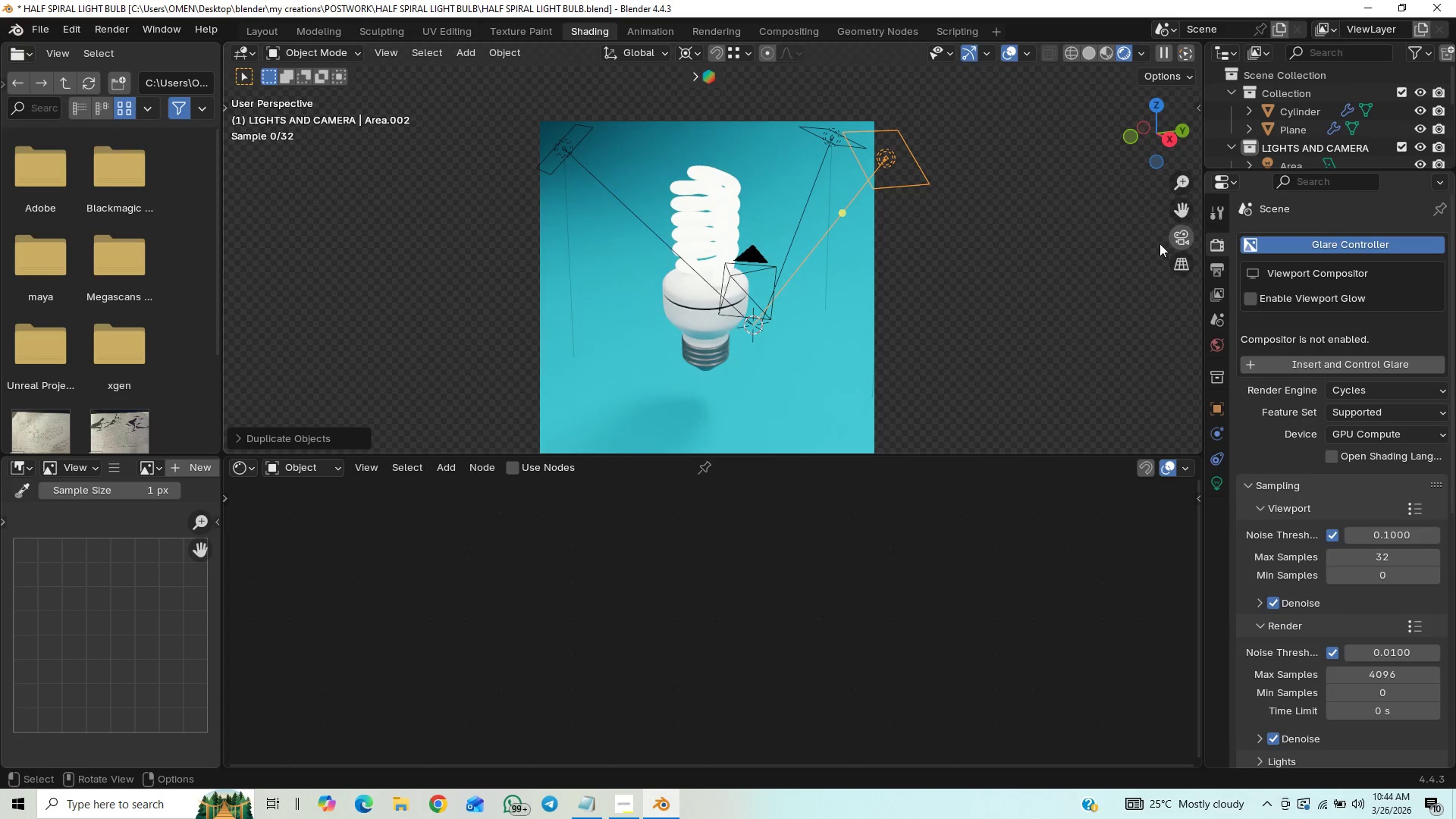 
left_click([1175, 234])
 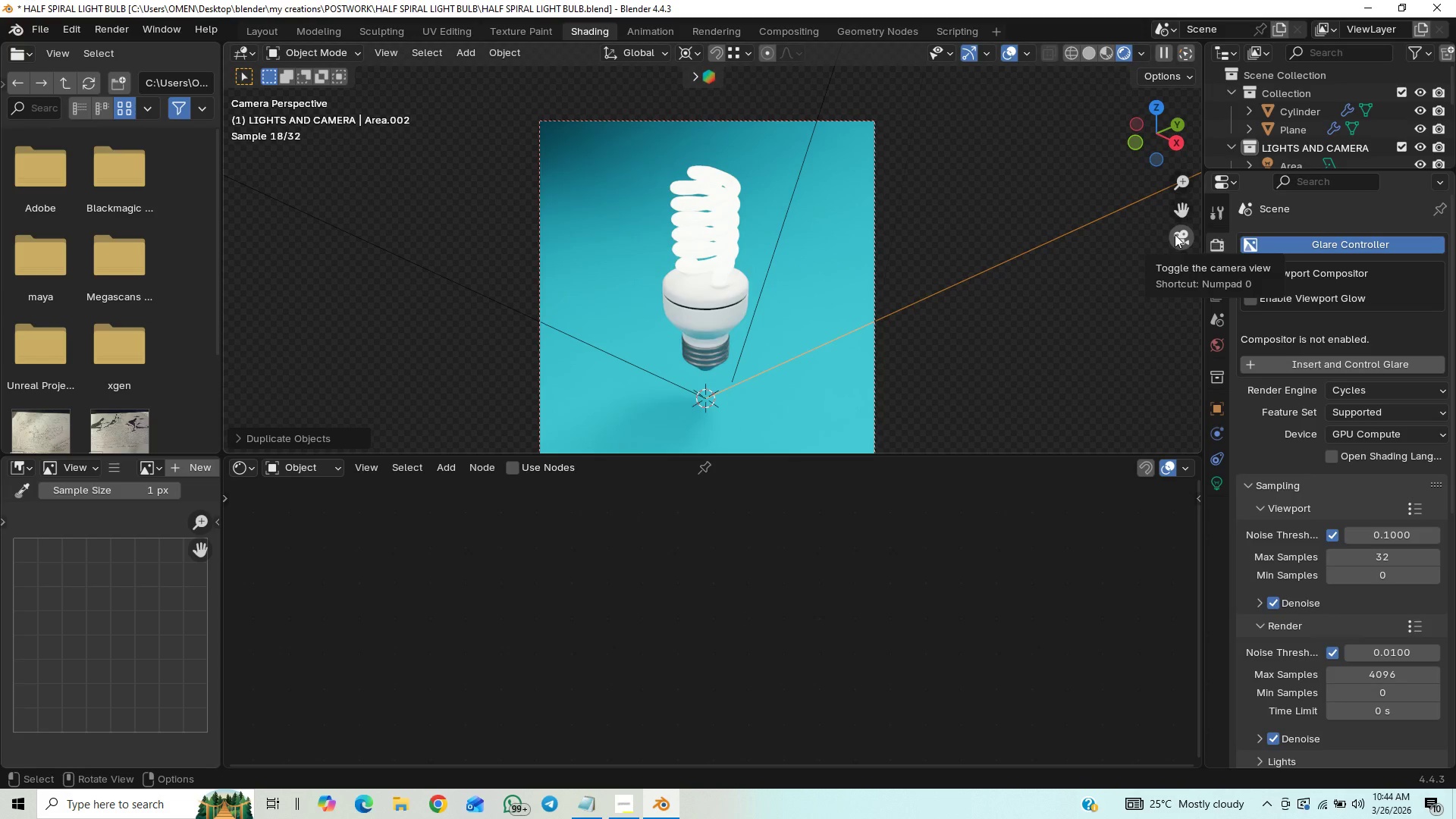 
left_click([1175, 234])
 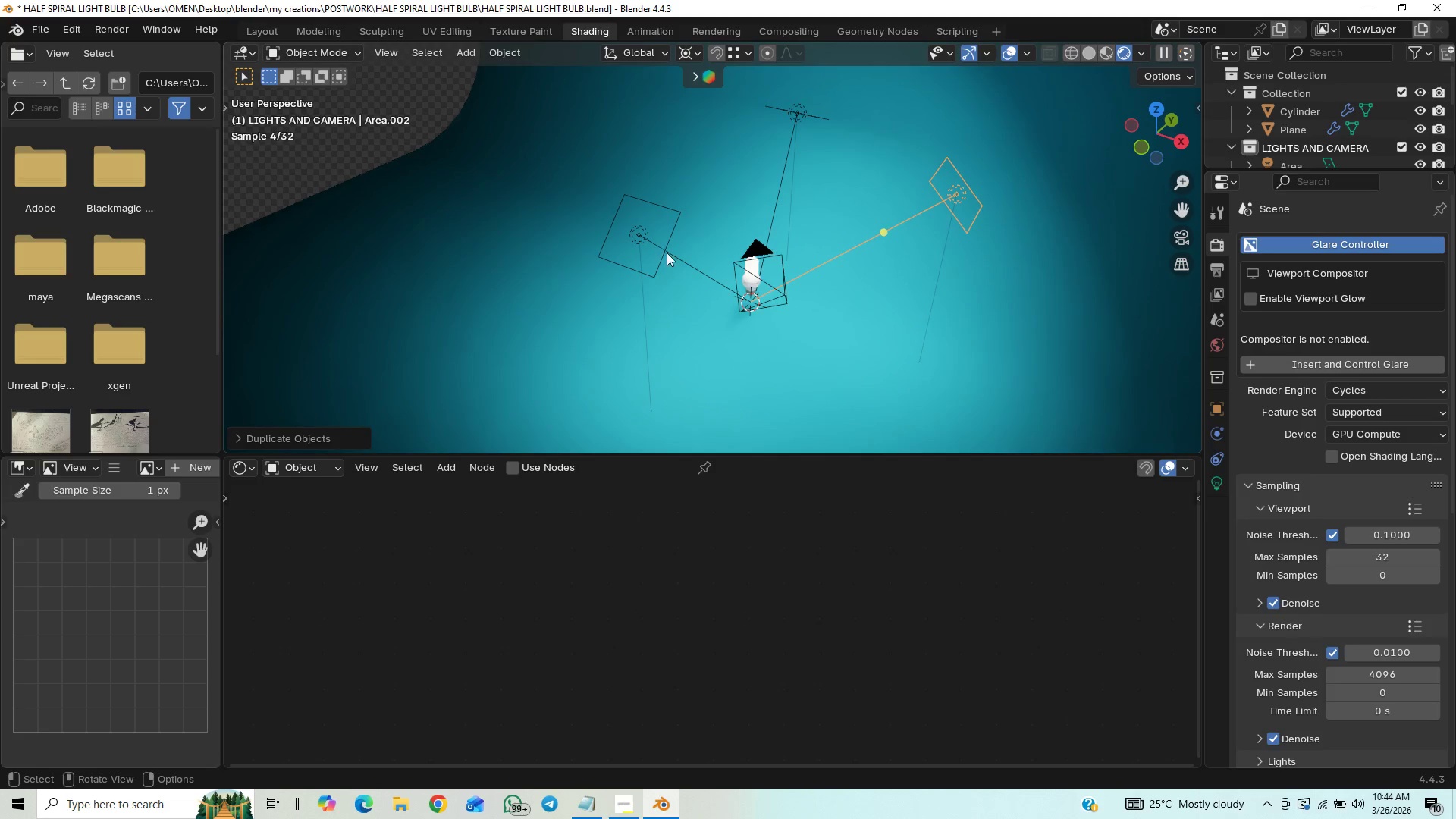 
left_click([656, 259])
 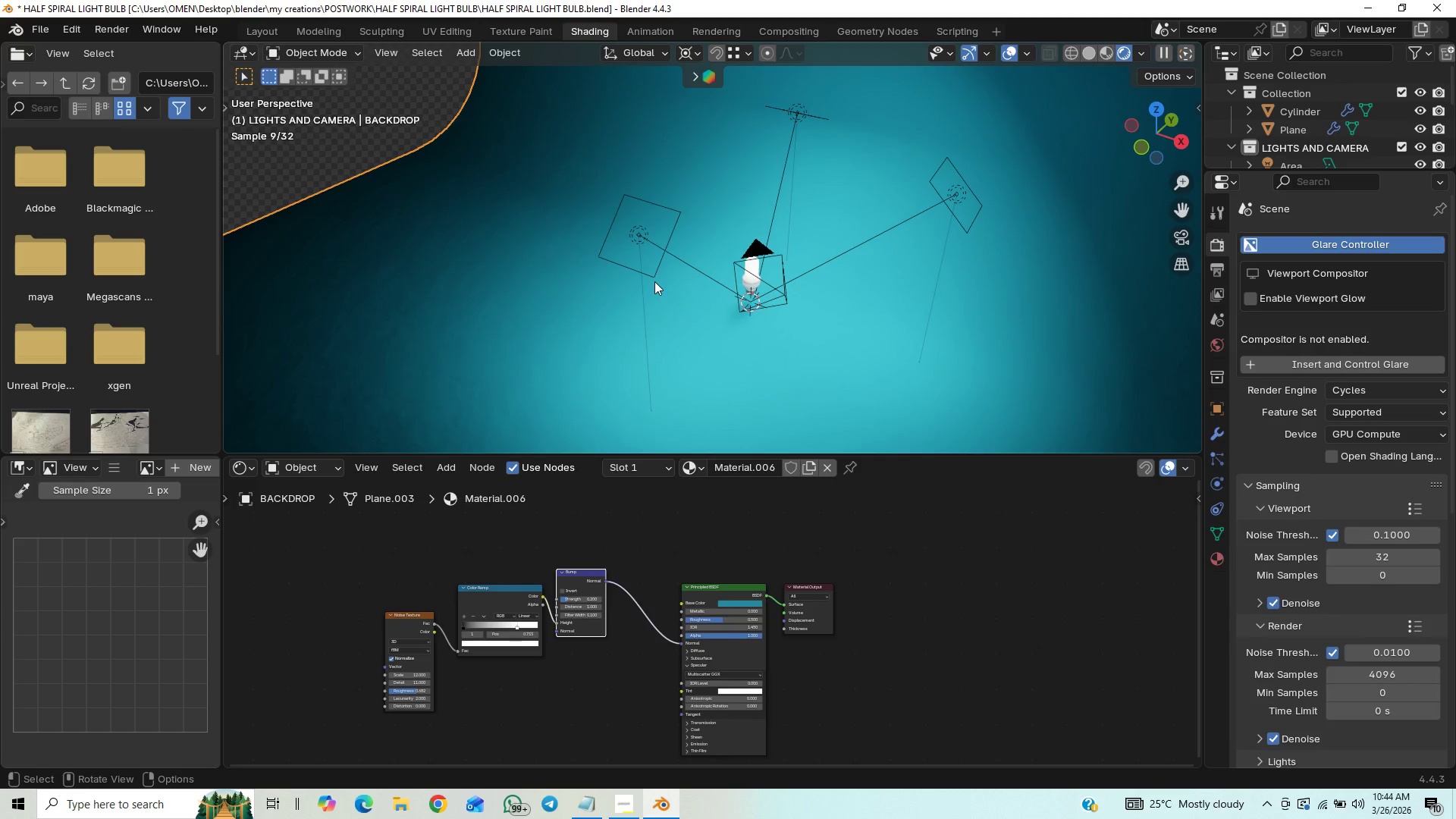 
left_click([655, 277])
 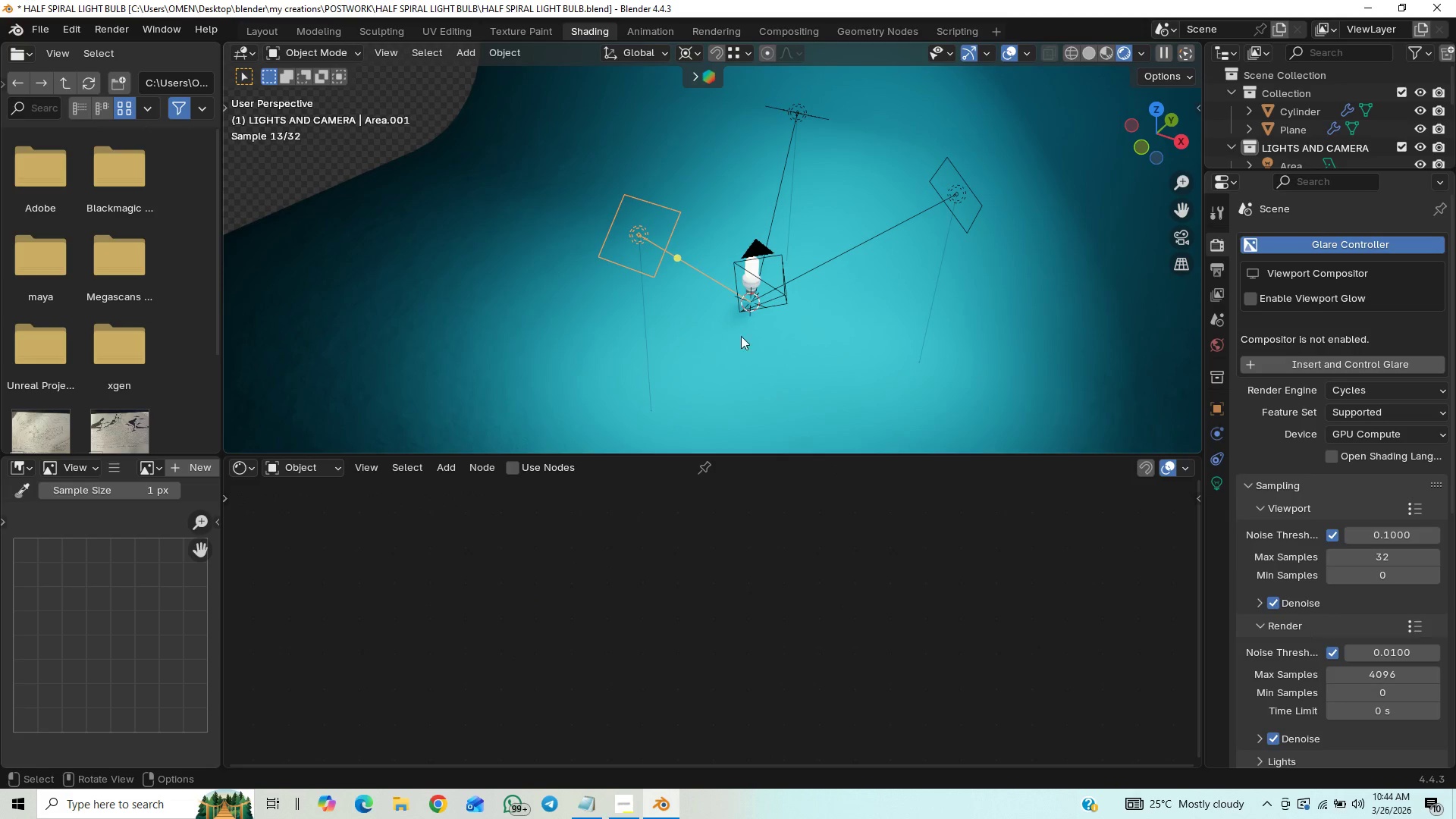 
hold_key(key=ShiftLeft, duration=1.5)
 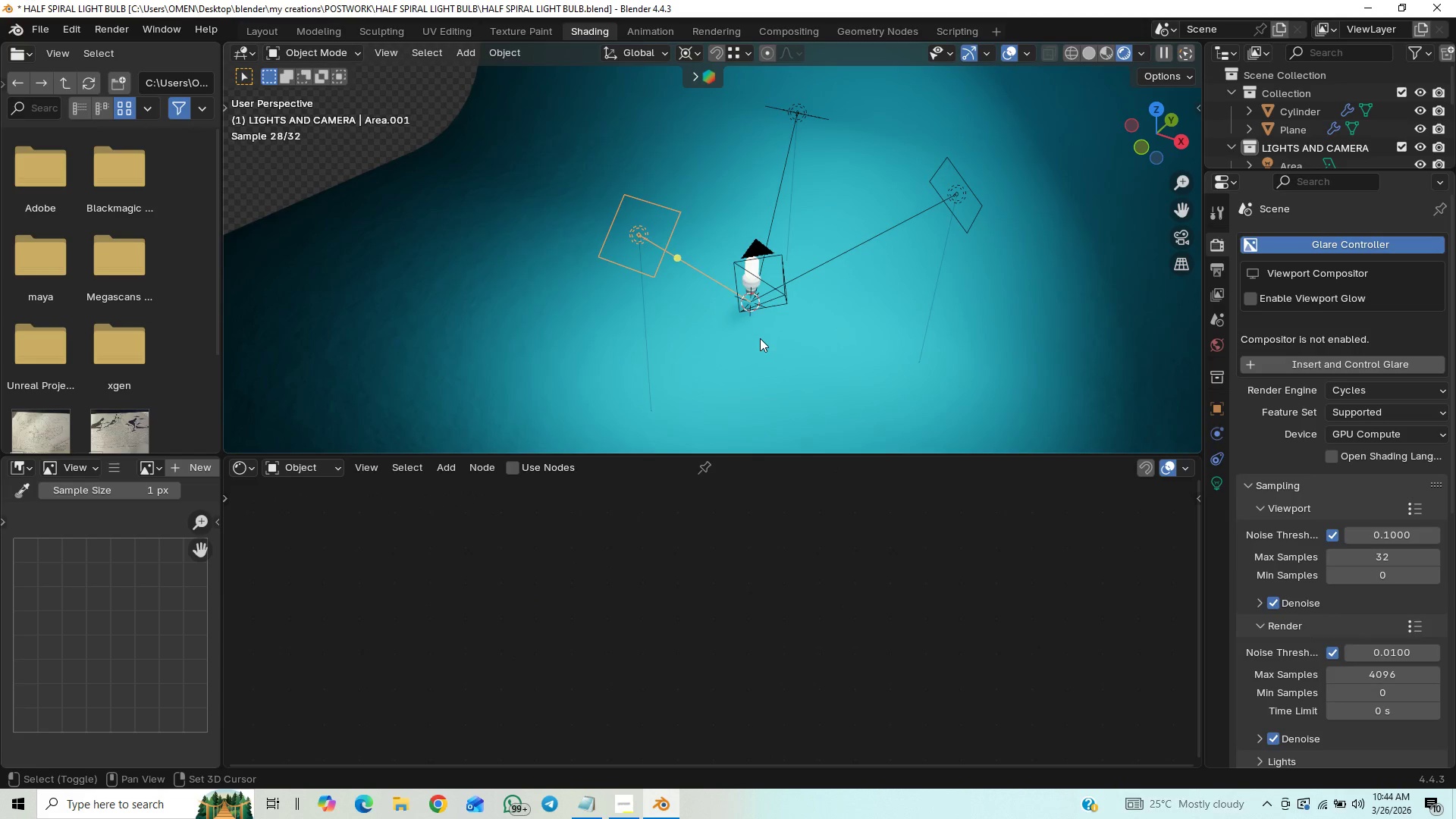 
key(Shift+ShiftLeft)
 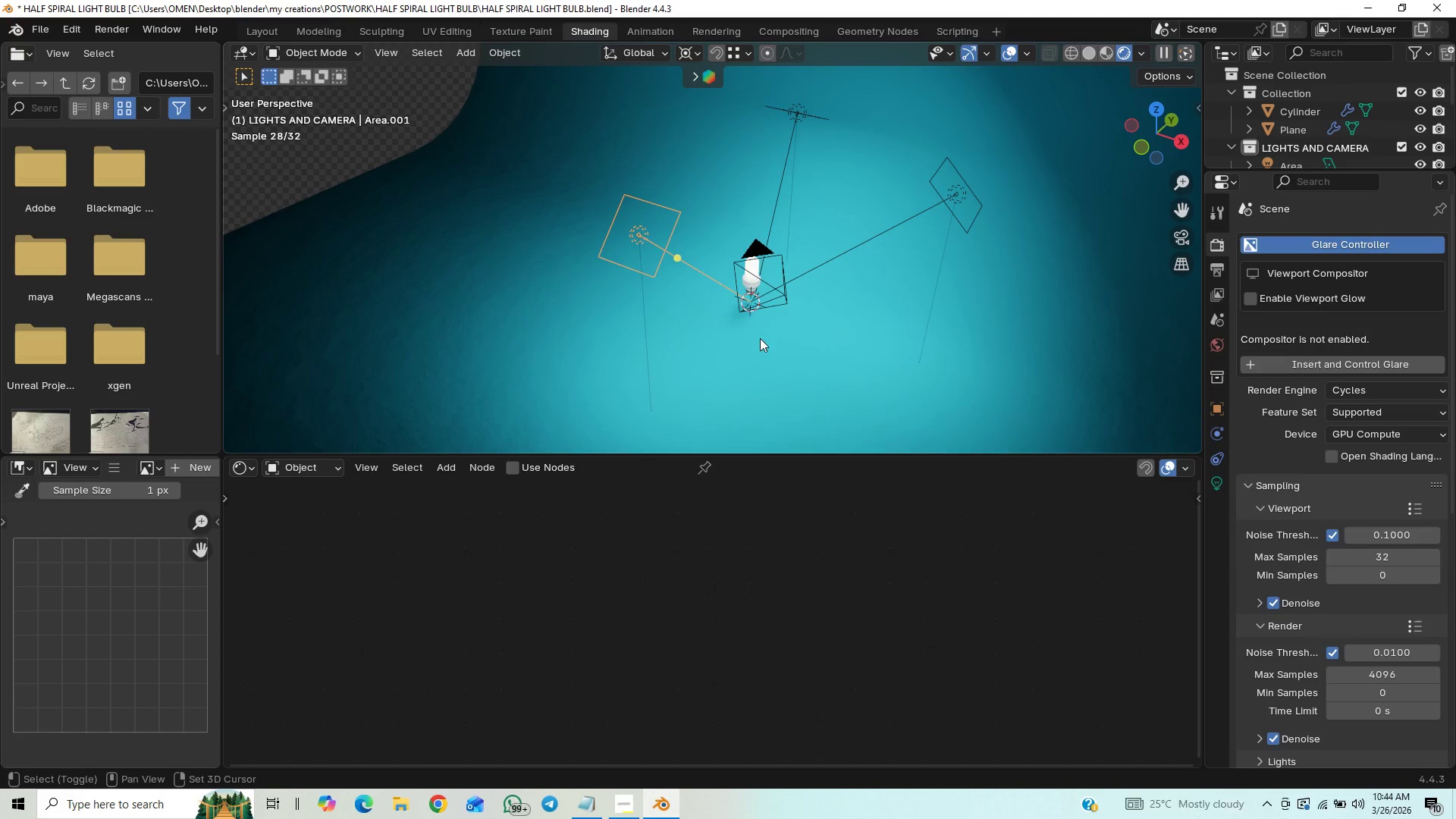 
key(Shift+ShiftLeft)
 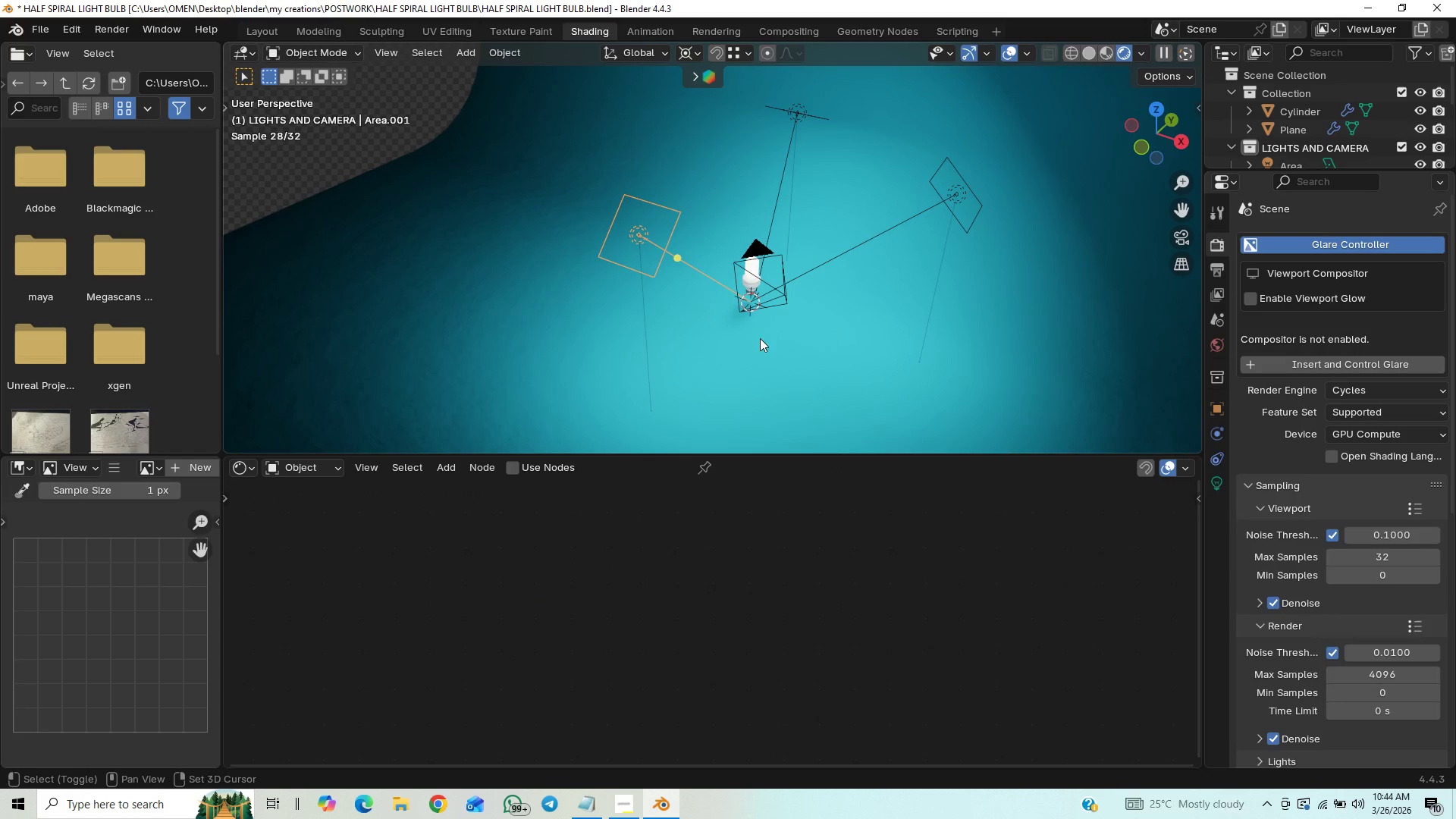 
key(Shift+ShiftLeft)
 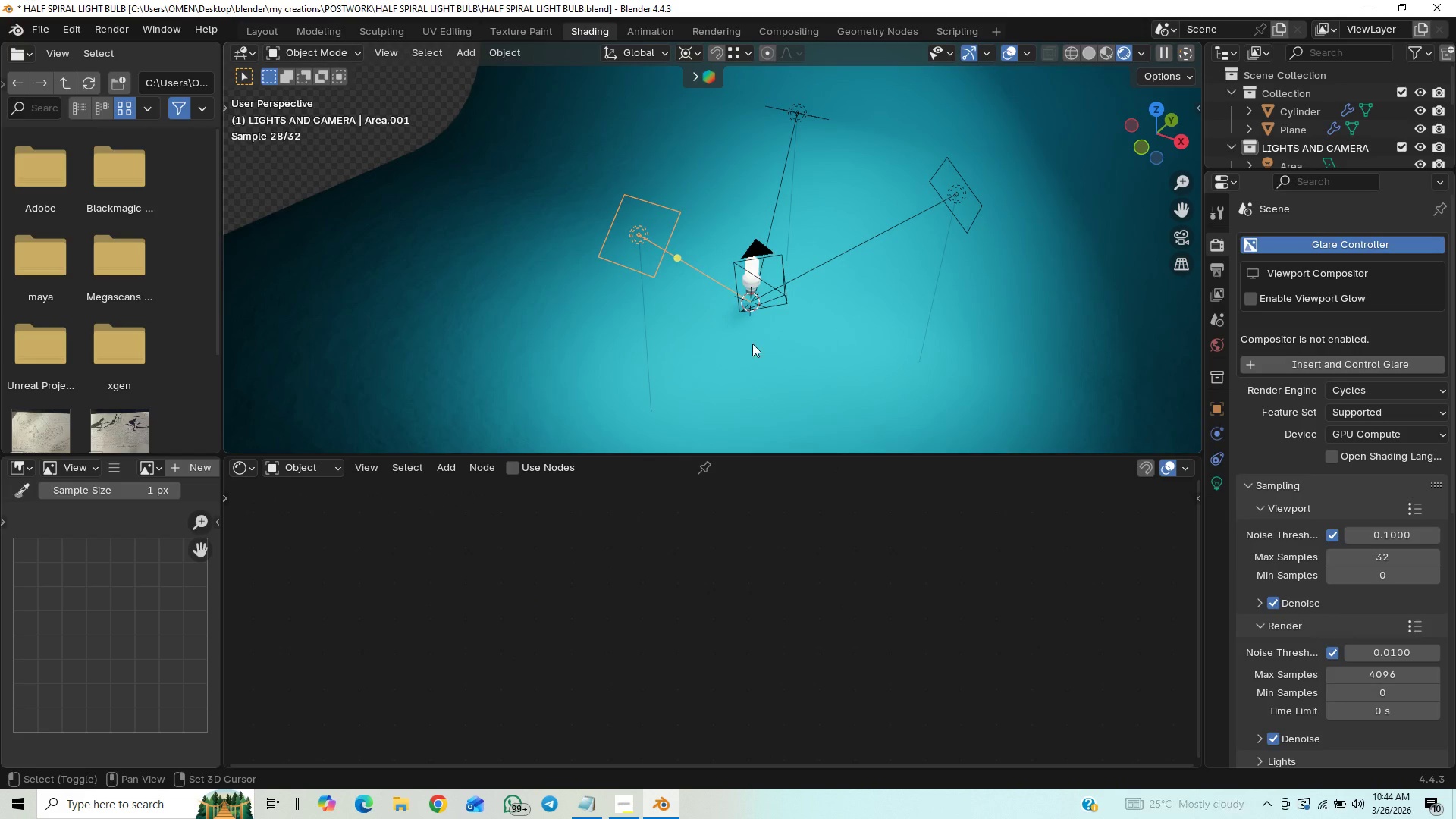 
key(Shift+ShiftLeft)
 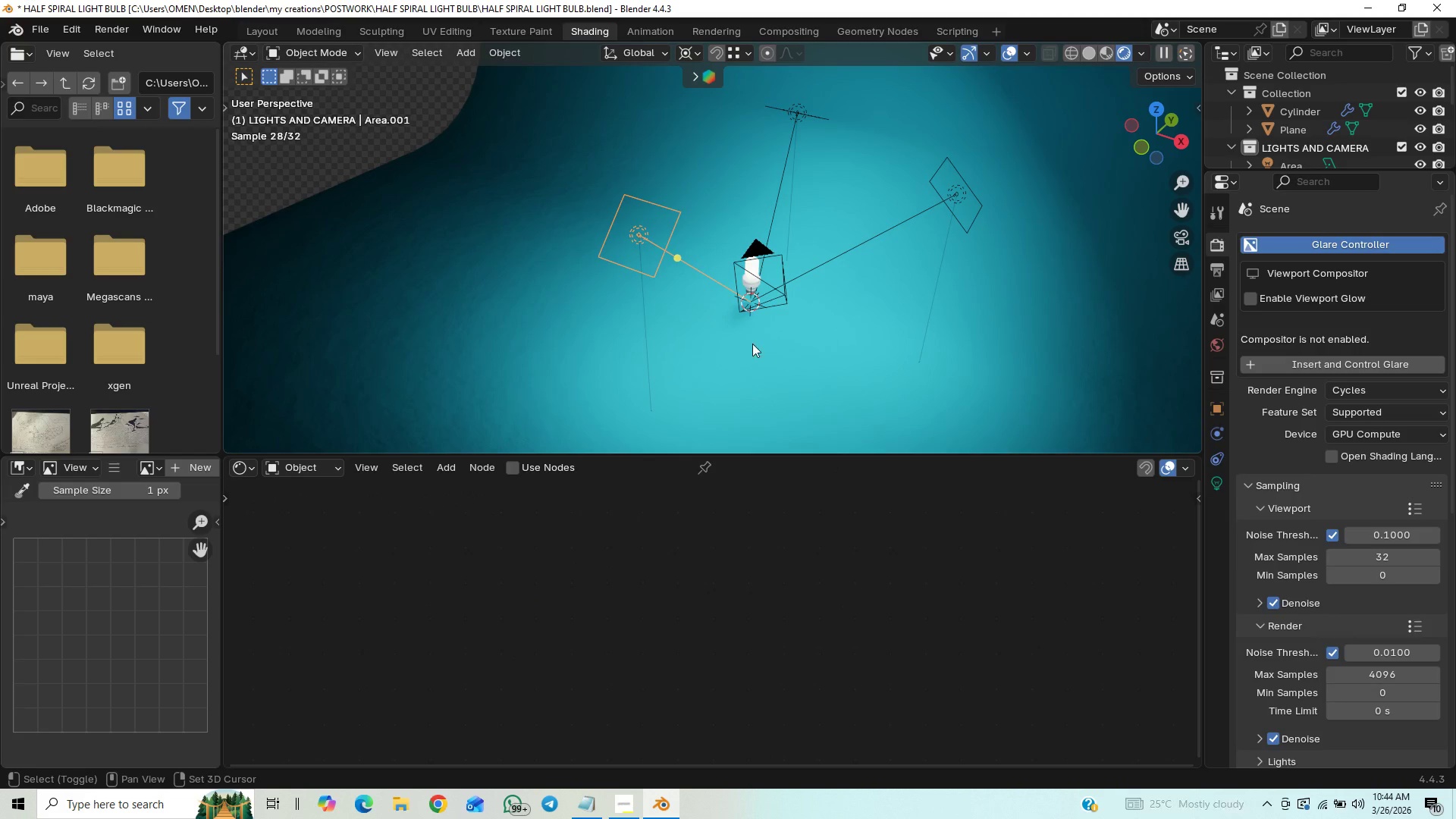 
key(Shift+ShiftLeft)
 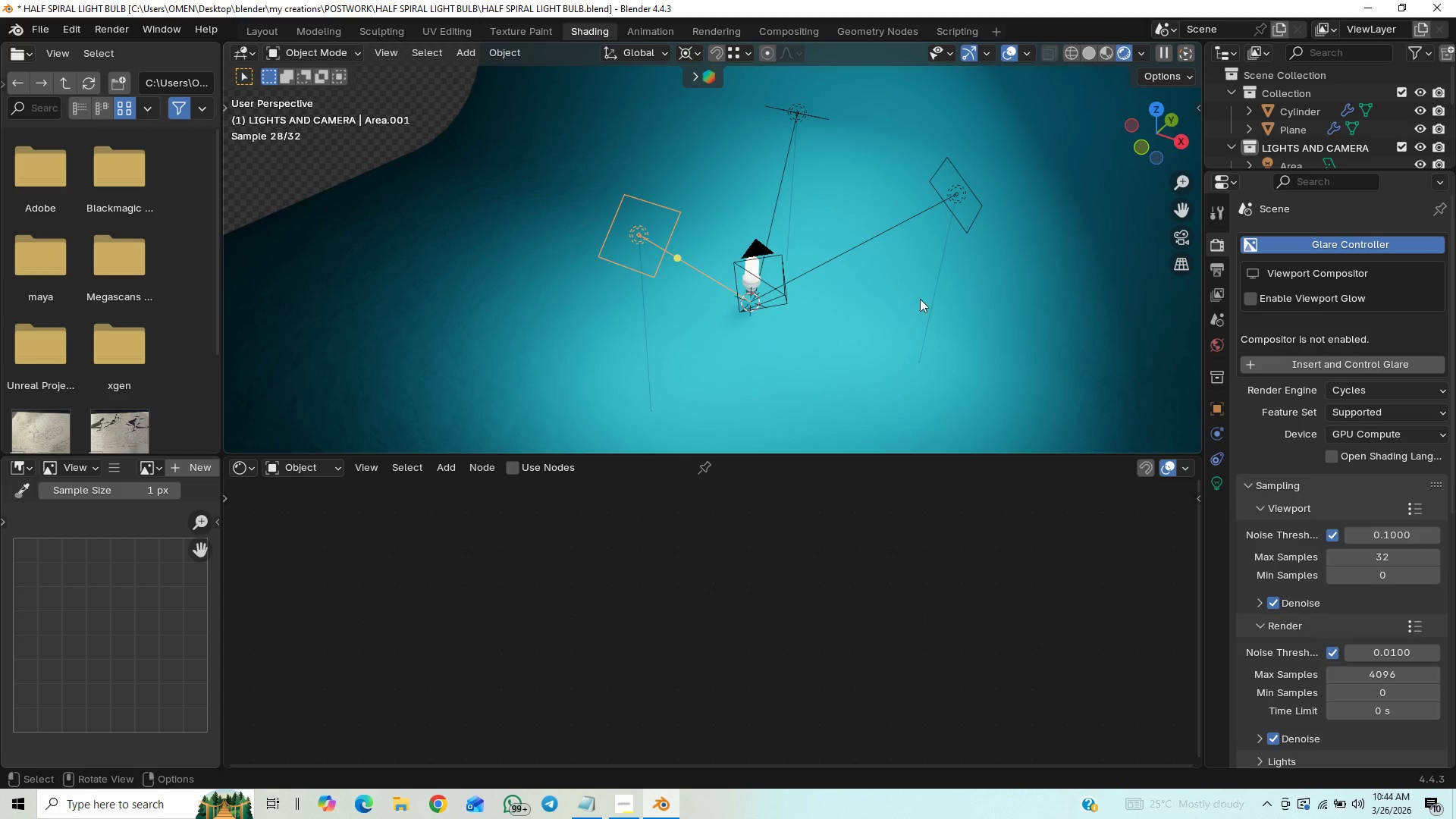 
key(Shift+ShiftLeft)
 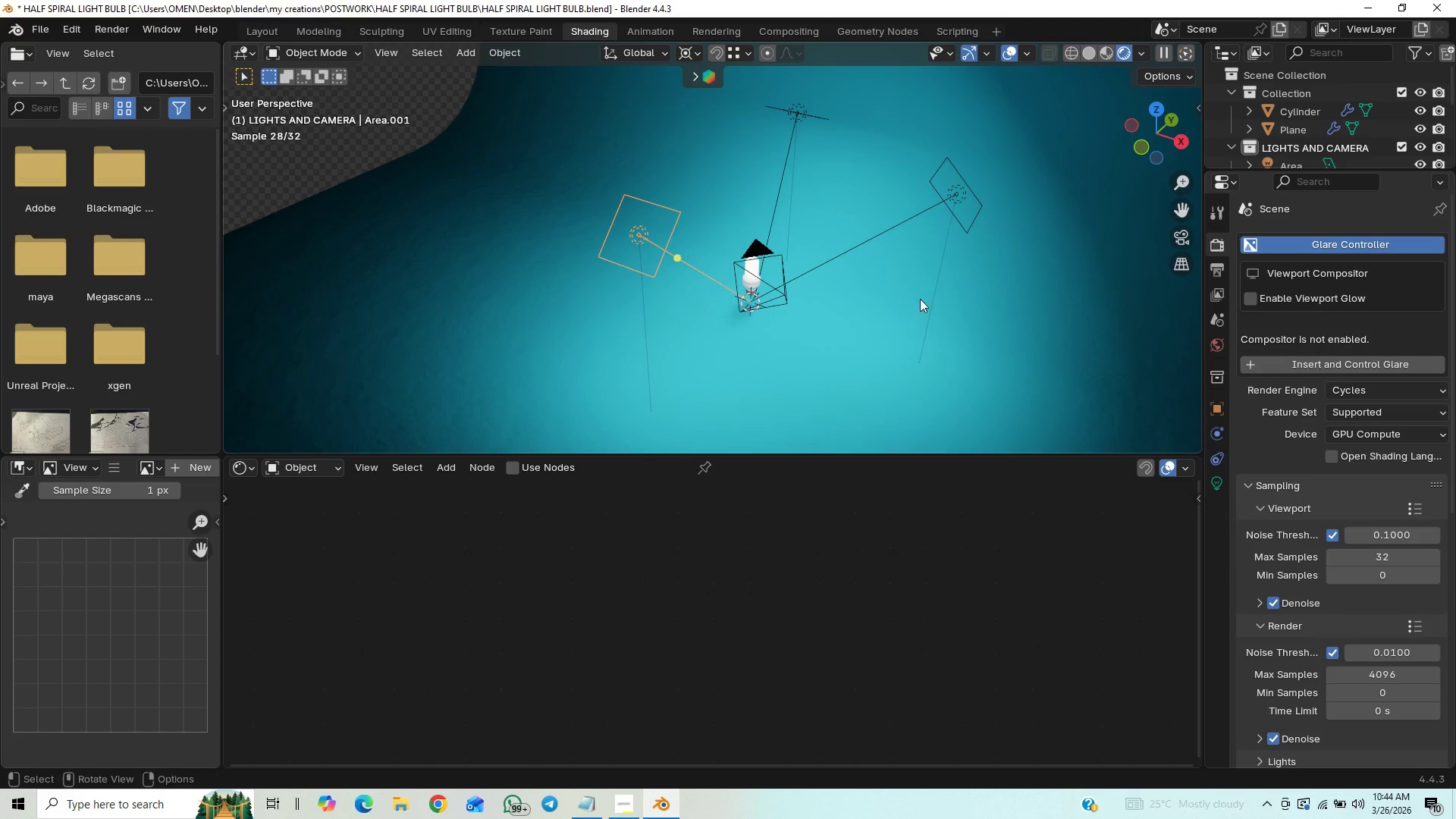 
key(Shift+ShiftLeft)
 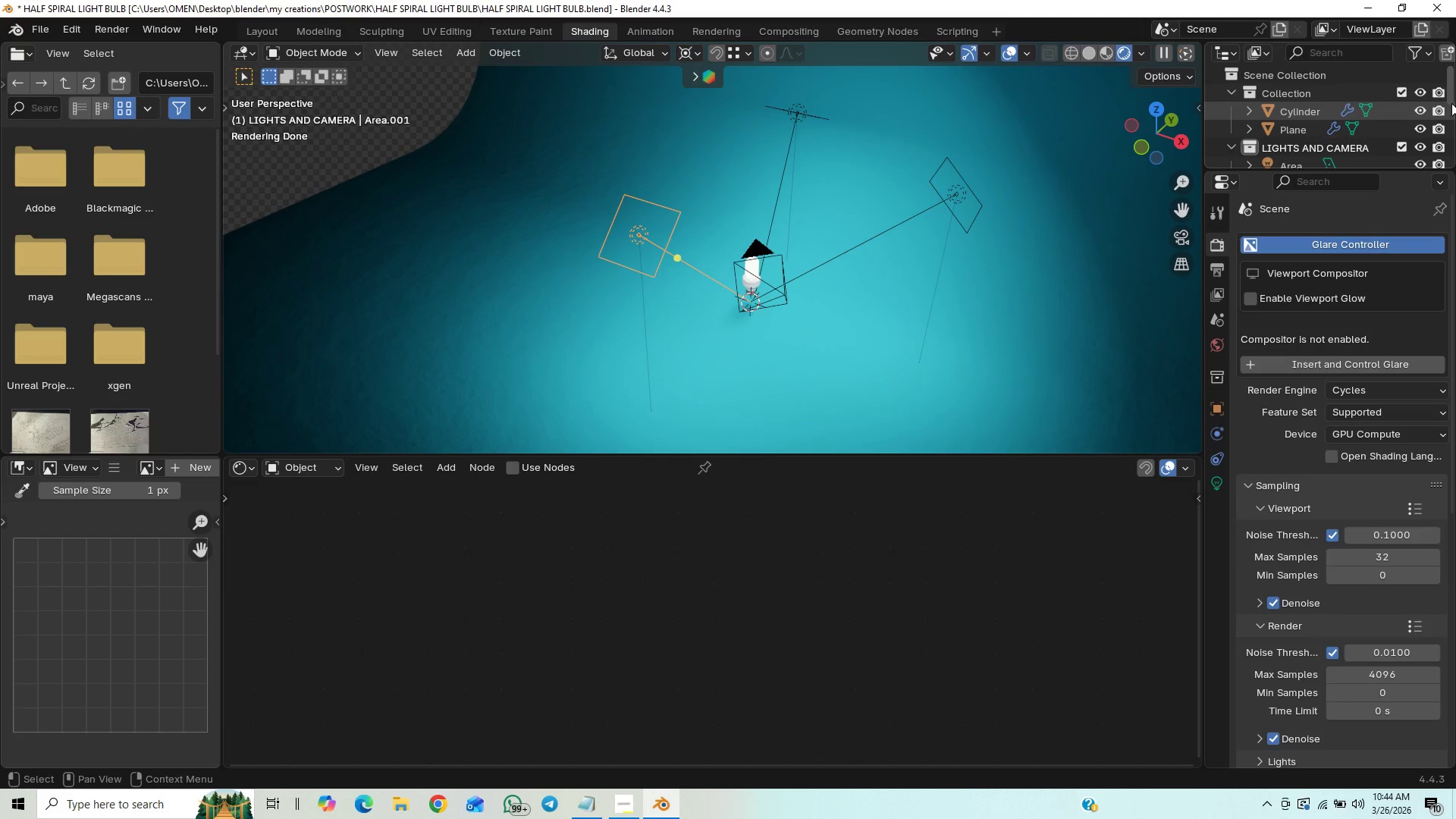 
left_click_drag(start_coordinate=[1451, 96], to_coordinate=[1455, 124])
 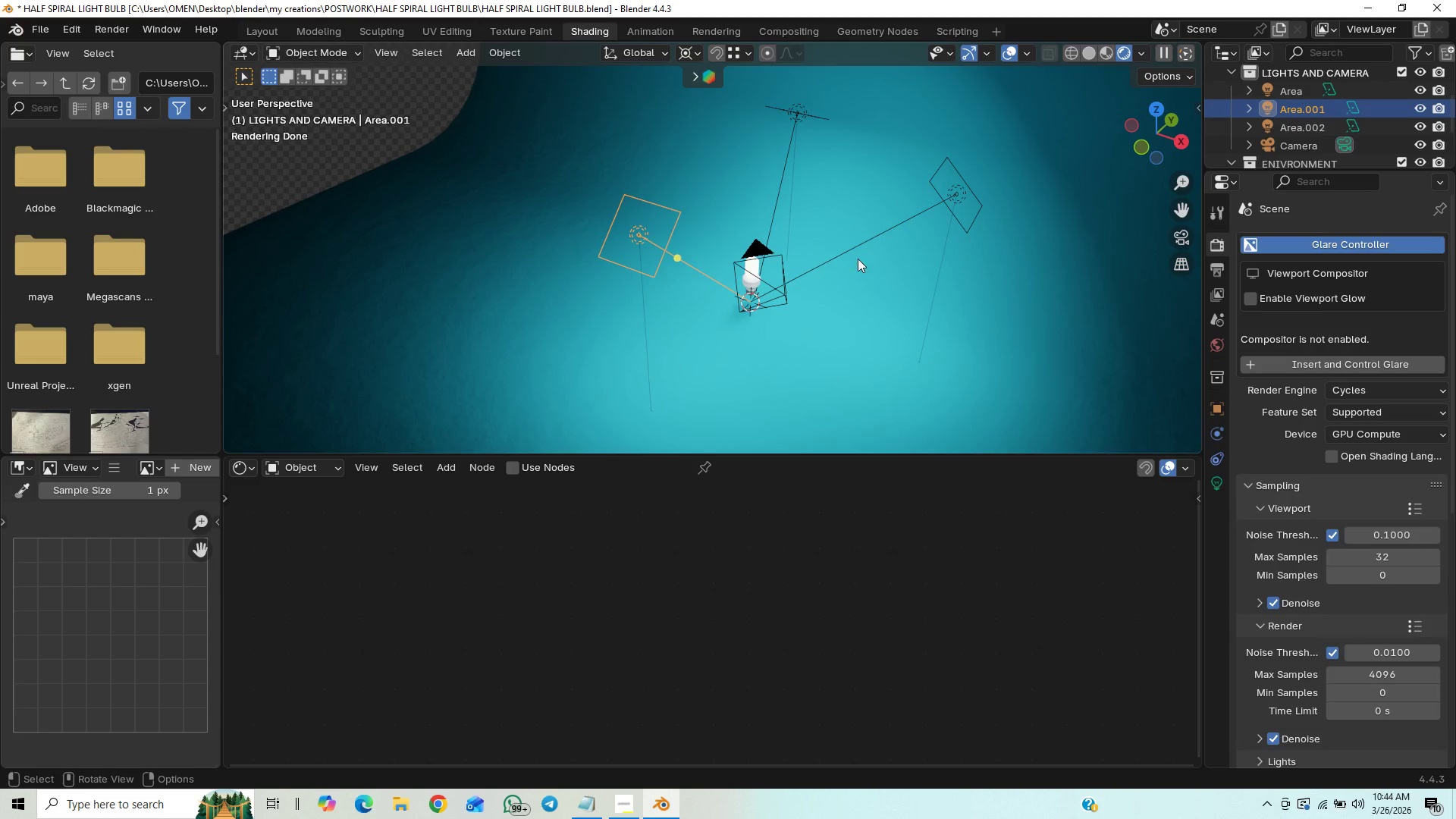 
type(Drz-90)
 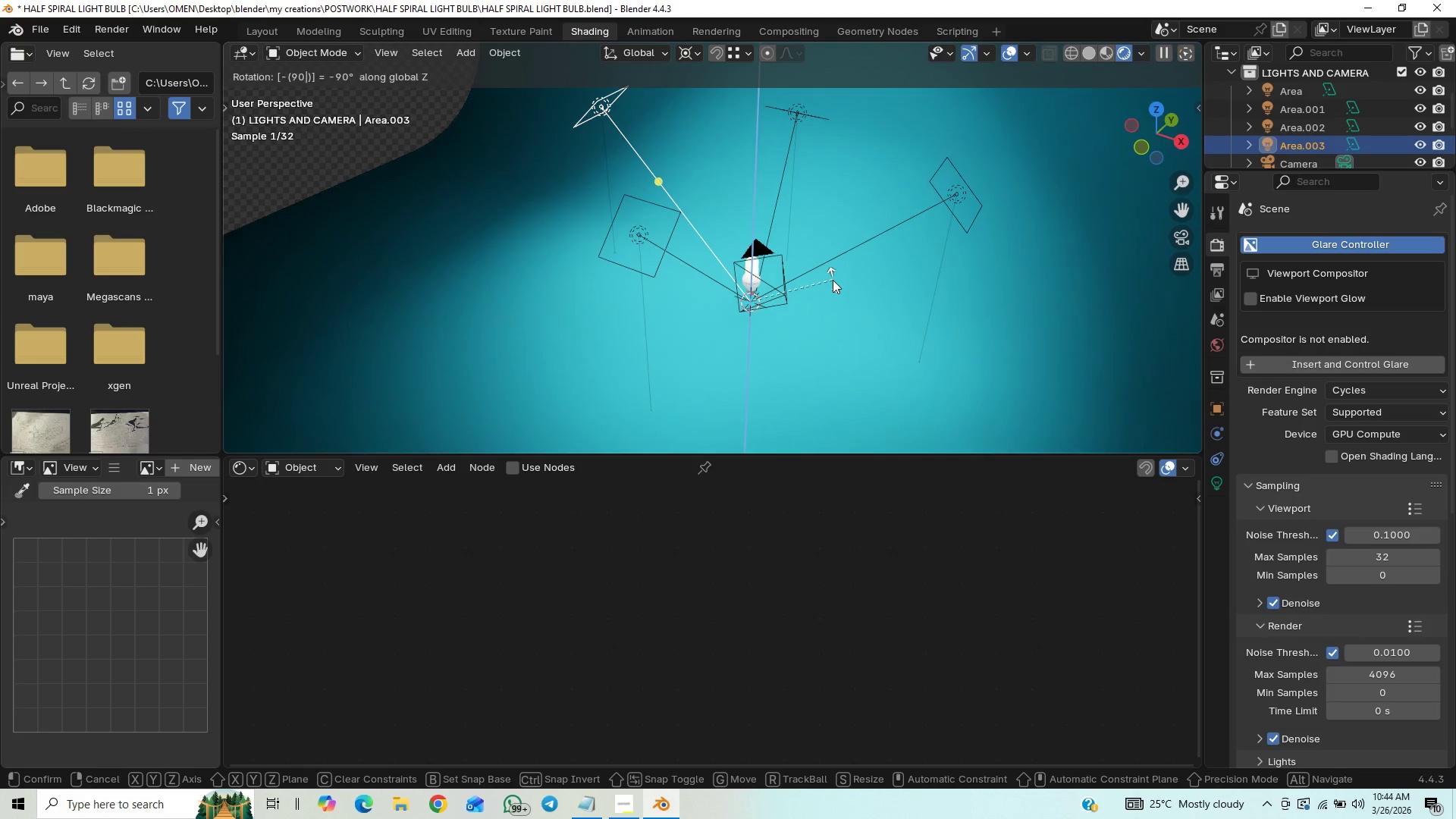 
left_click([833, 280])
 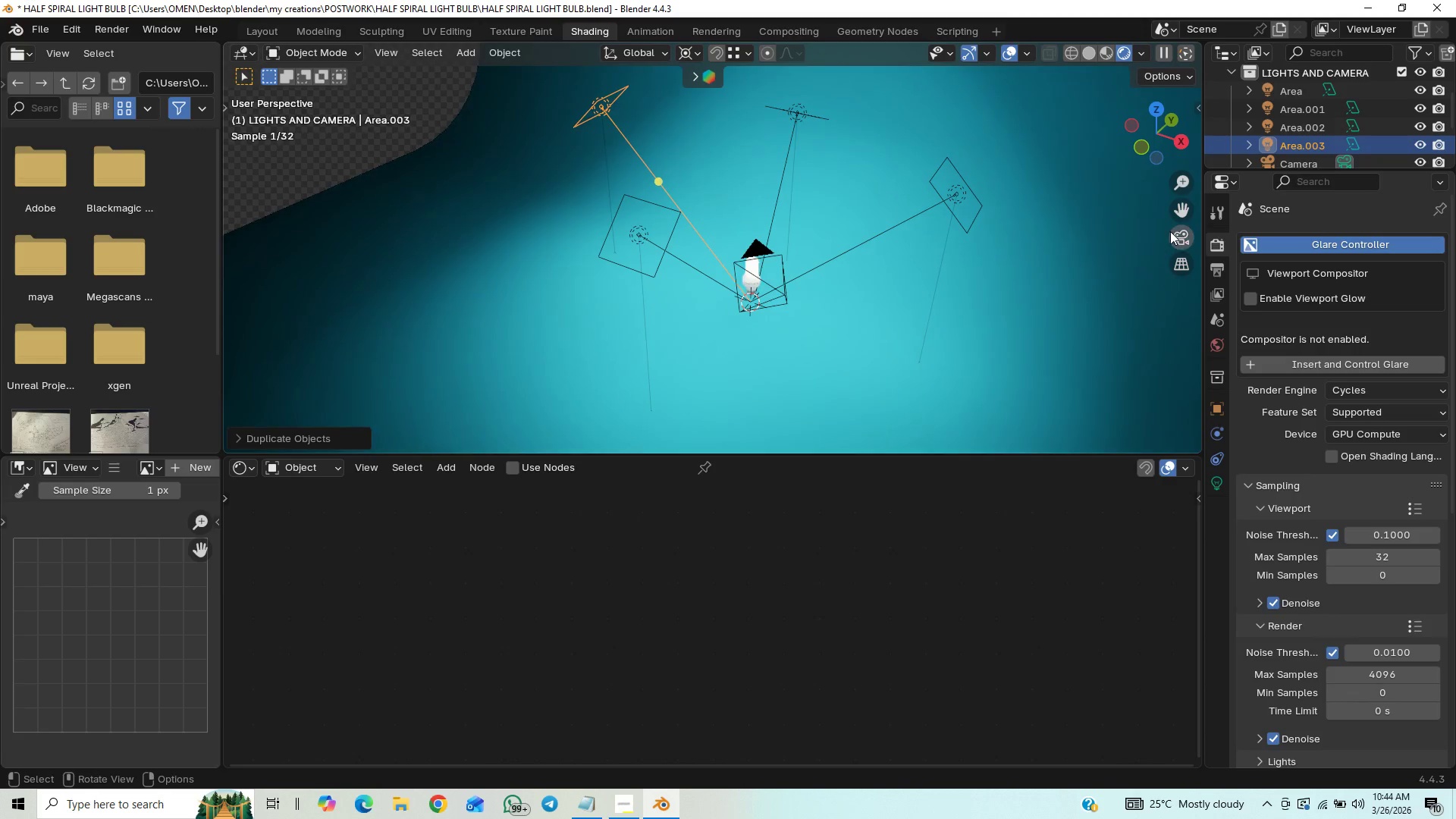 
left_click([1170, 231])
 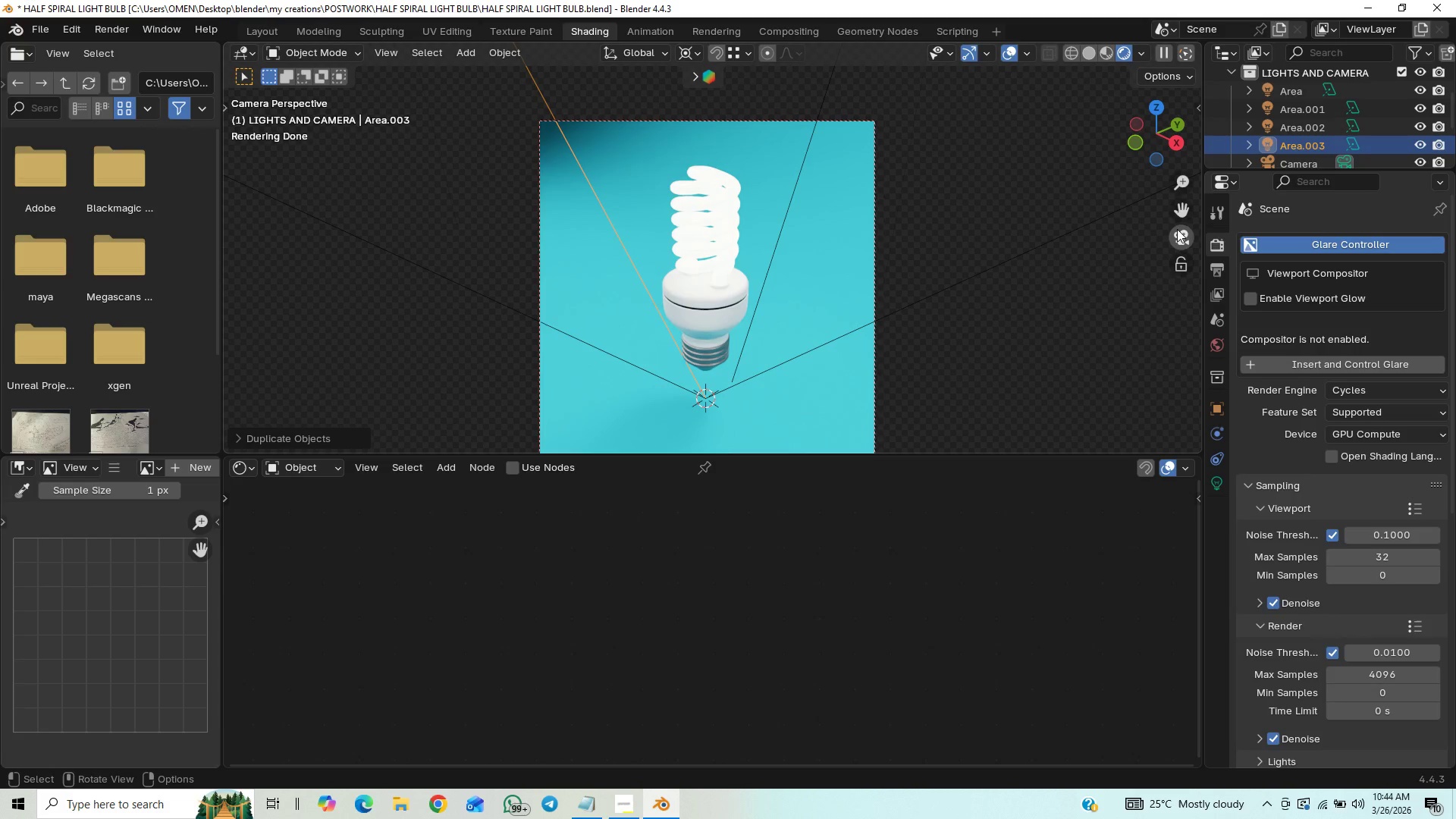 
left_click([1178, 230])
 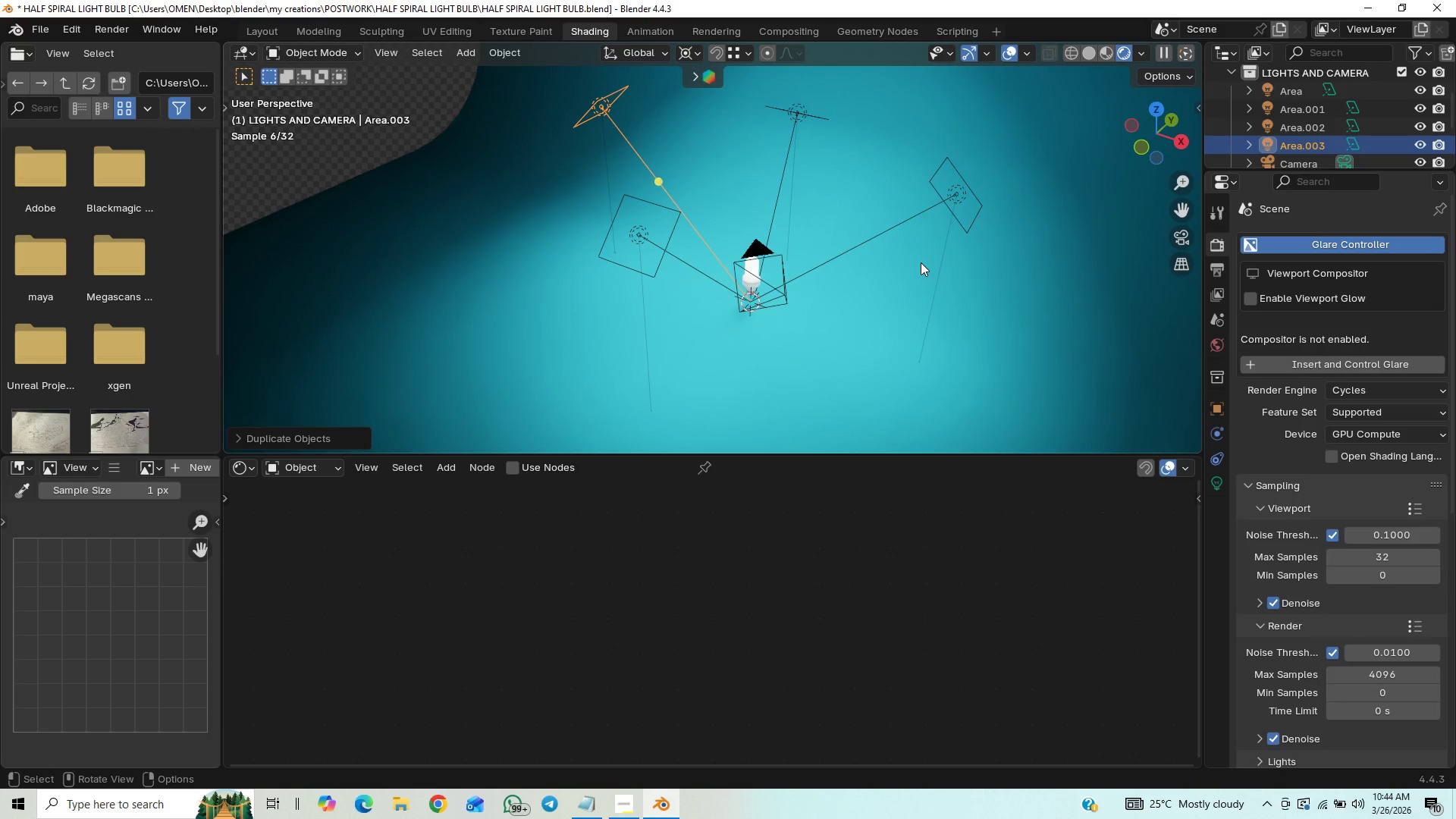 
type(gx)
 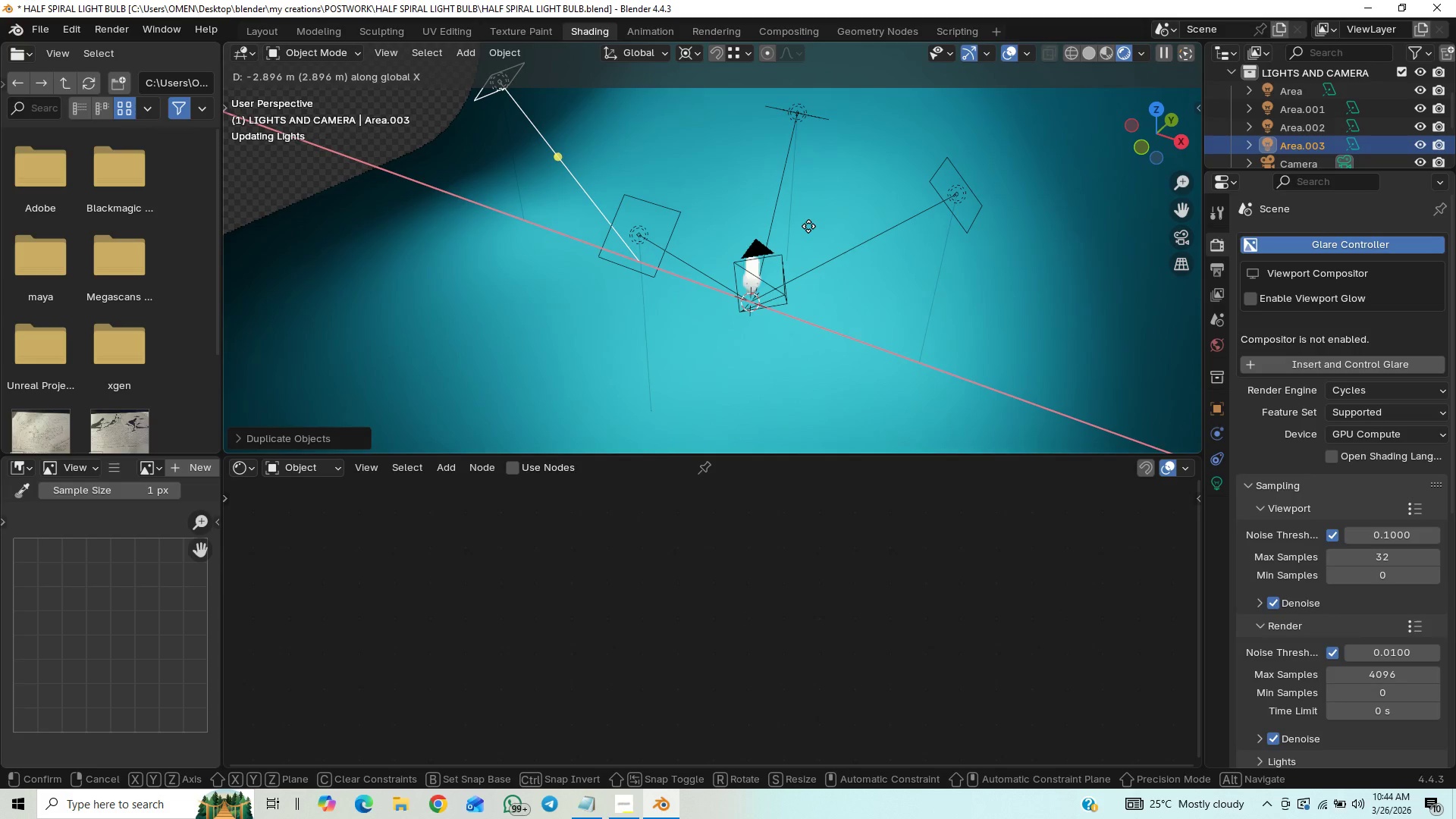 
left_click([808, 226])
 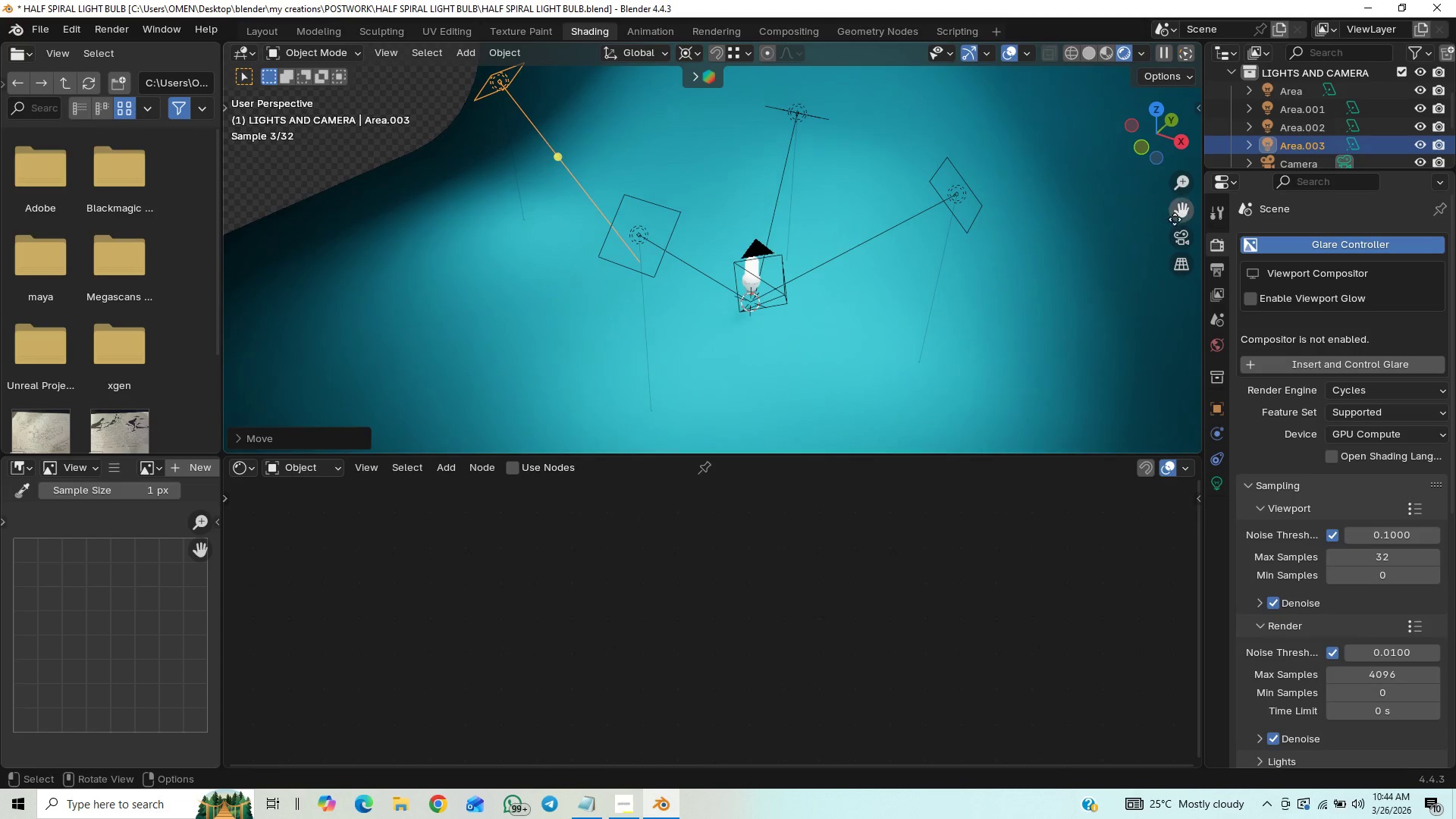 
left_click([1181, 228])
 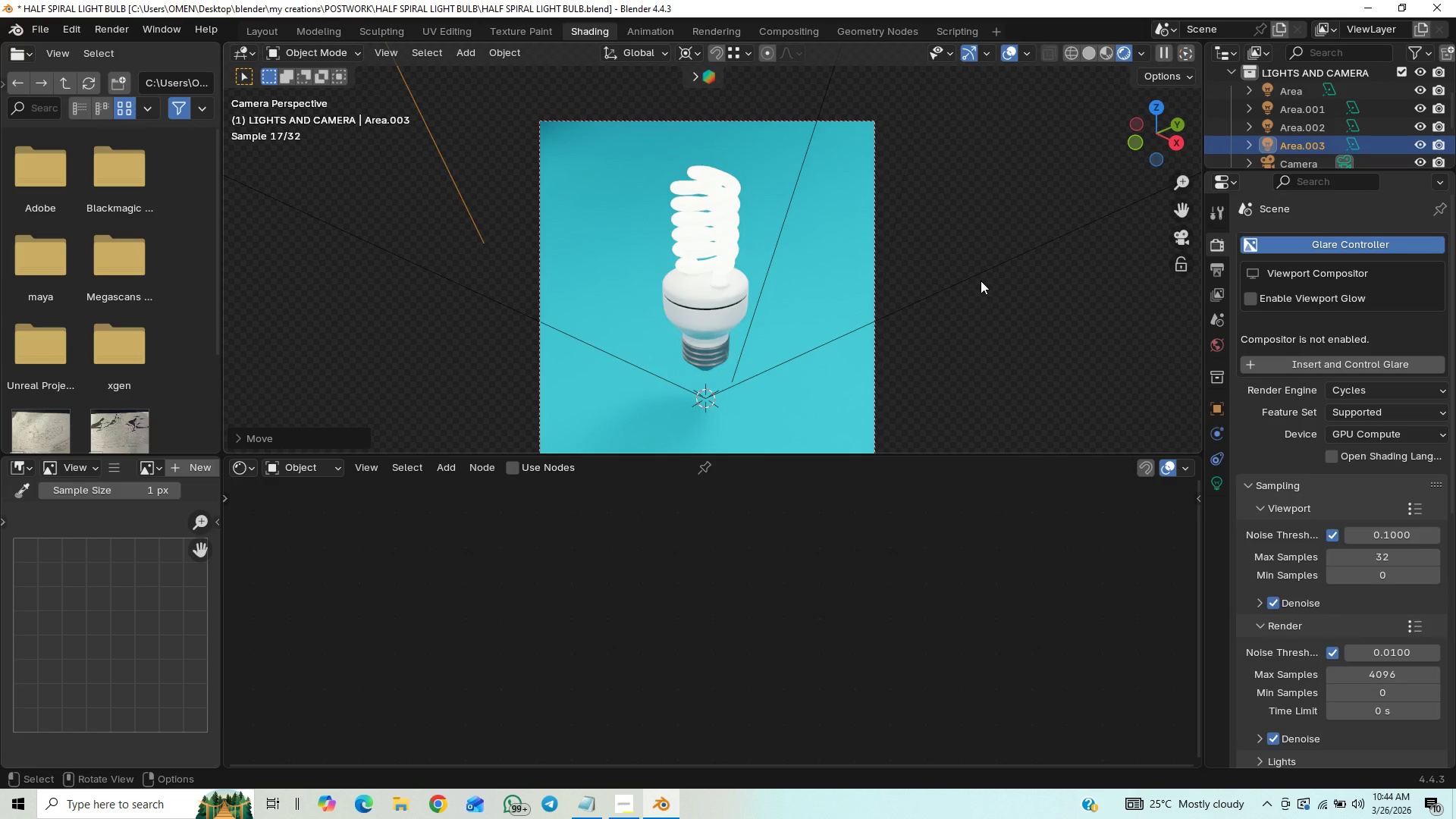 
type(gx)
 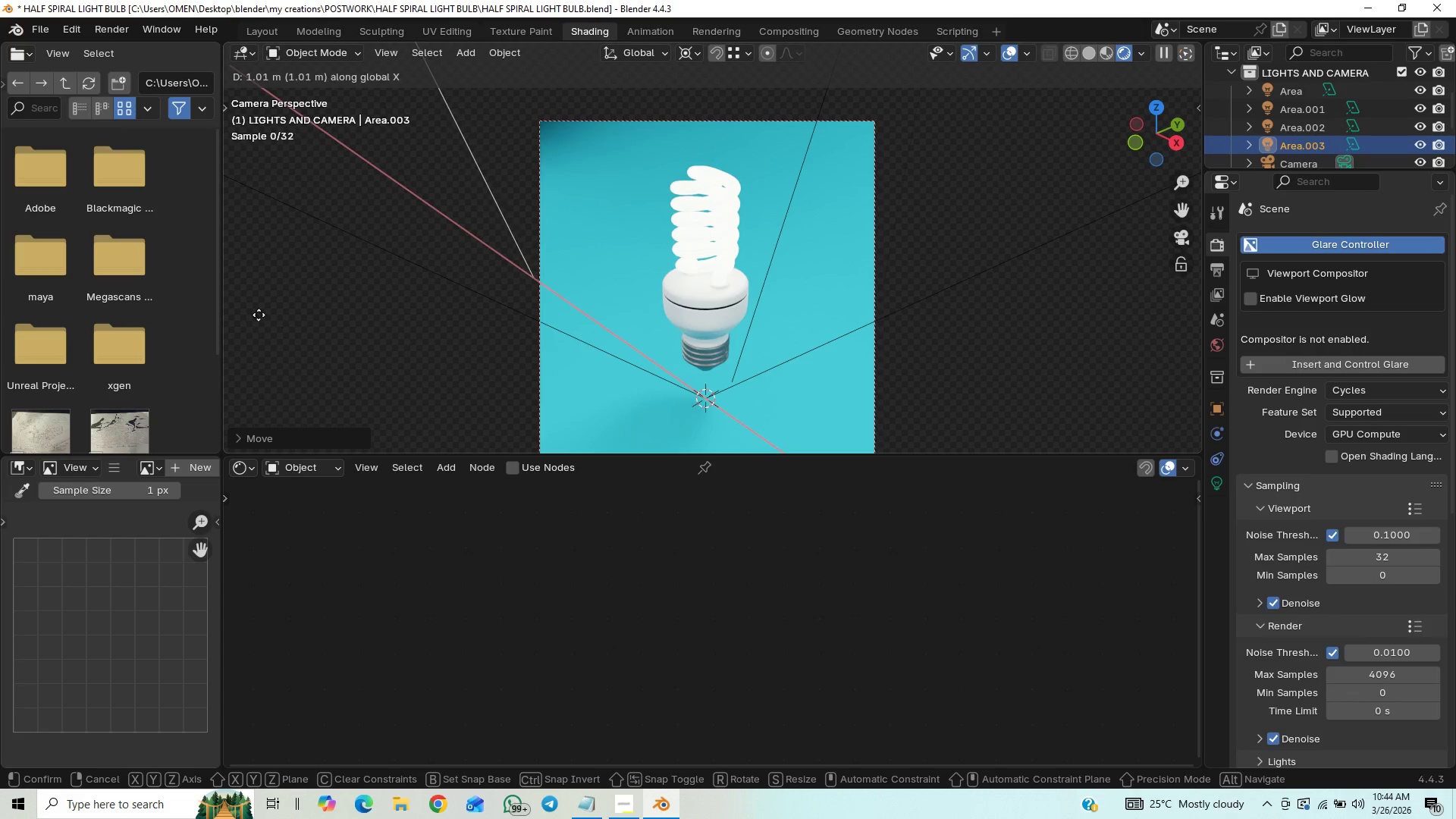 
wait(10.16)
 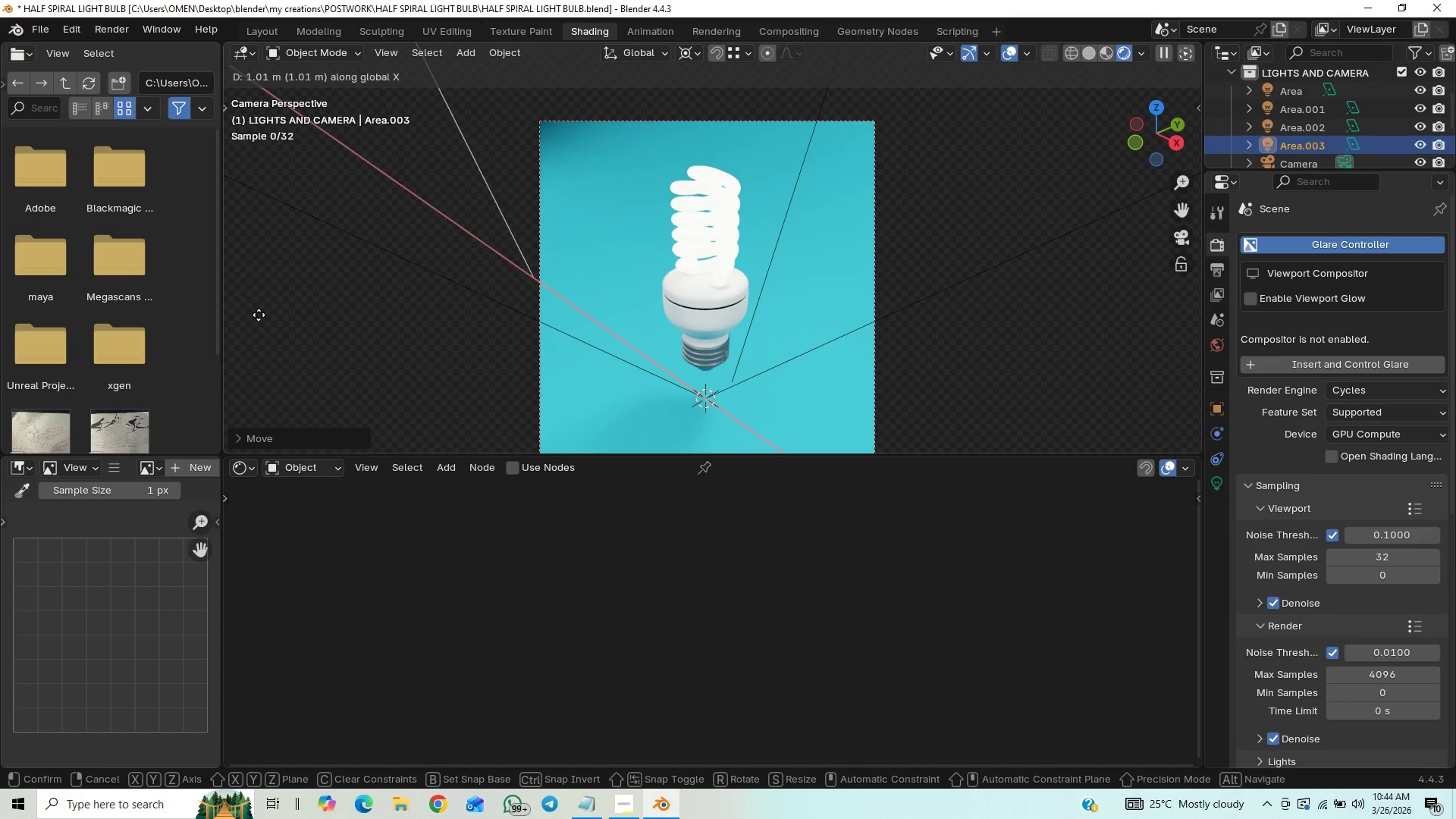 
left_click([1170, 246])
 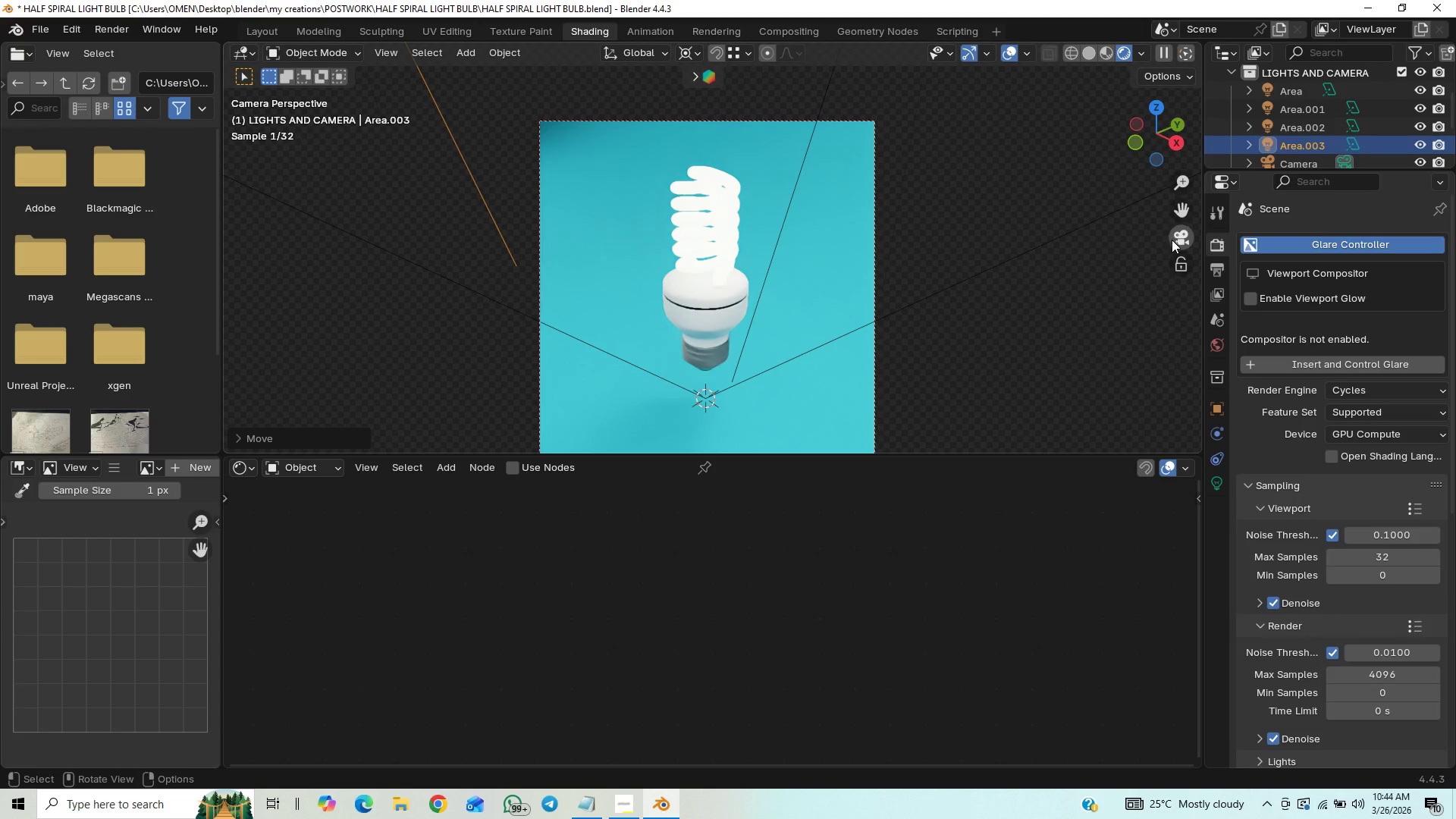 
left_click([1172, 240])
 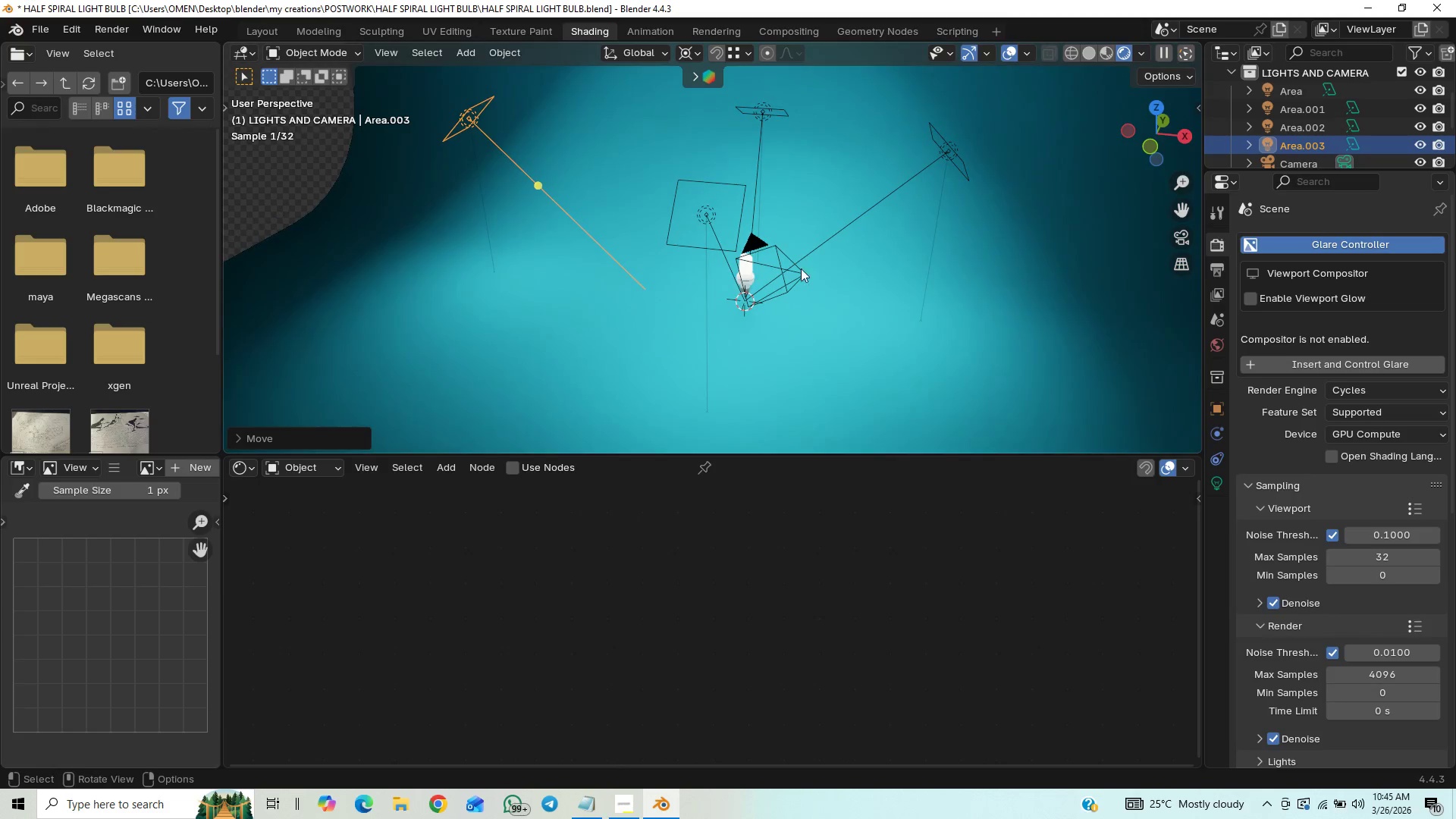 
type(rx)
 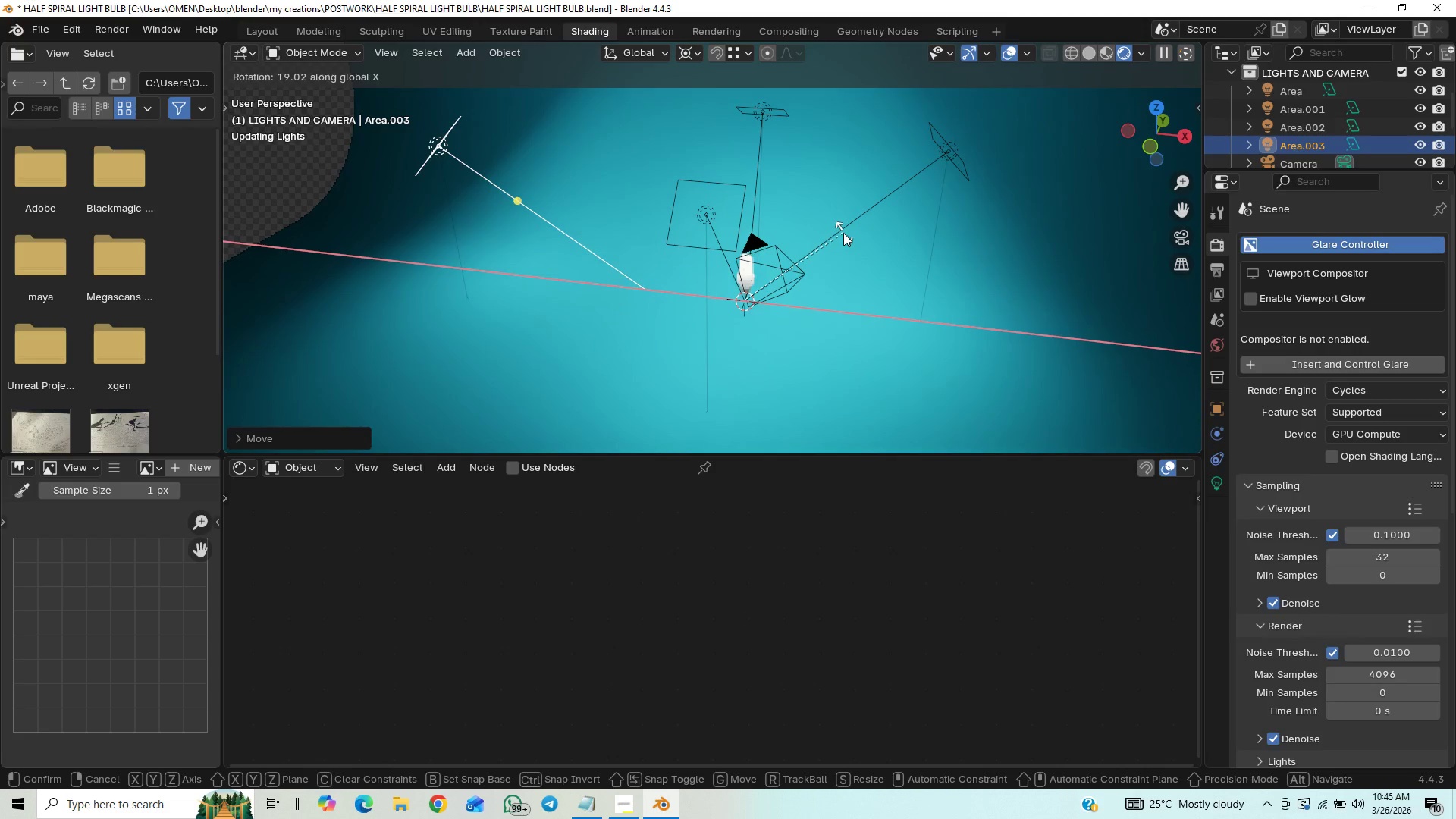 
wait(7.58)
 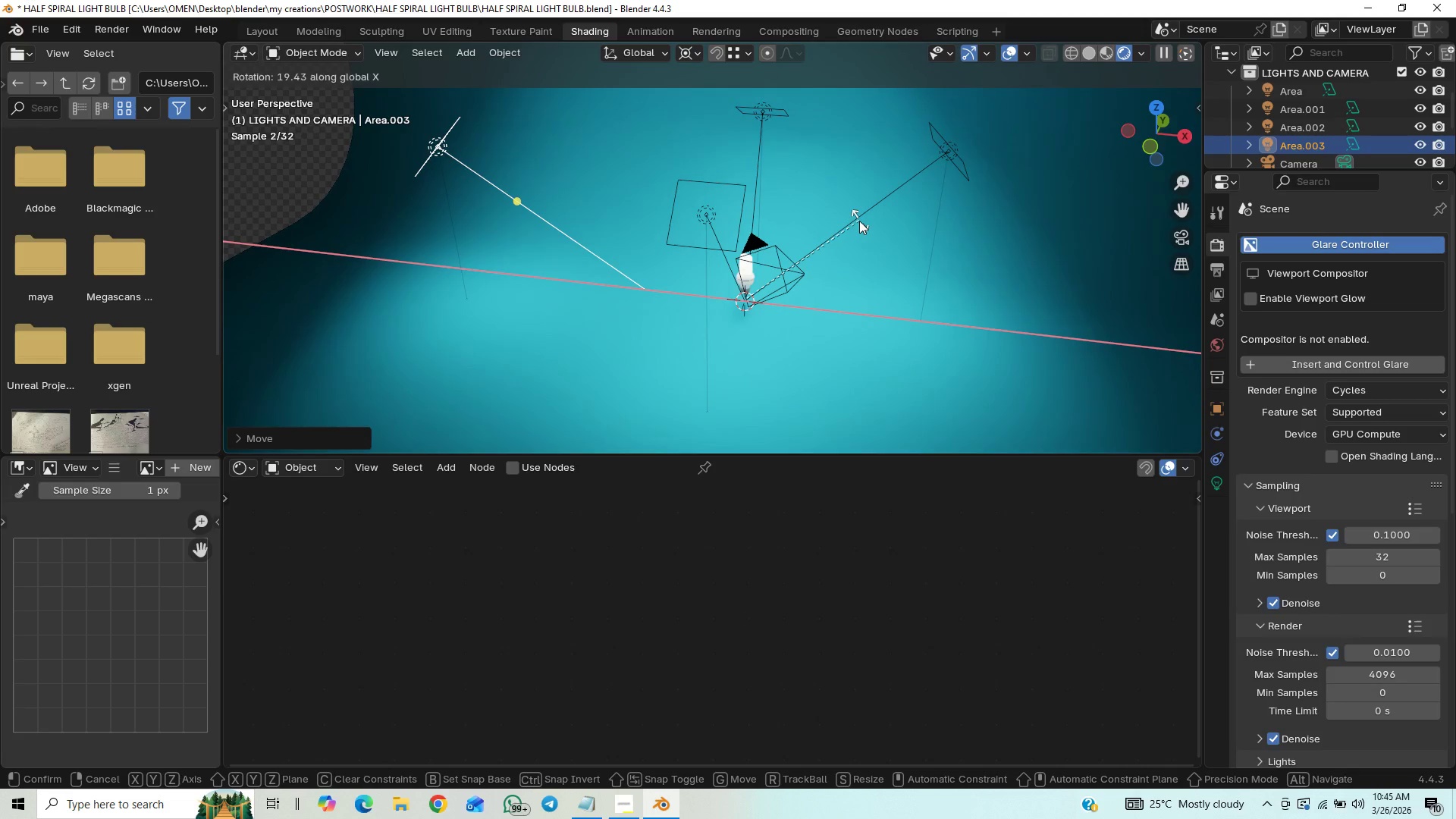 
key(Y)
 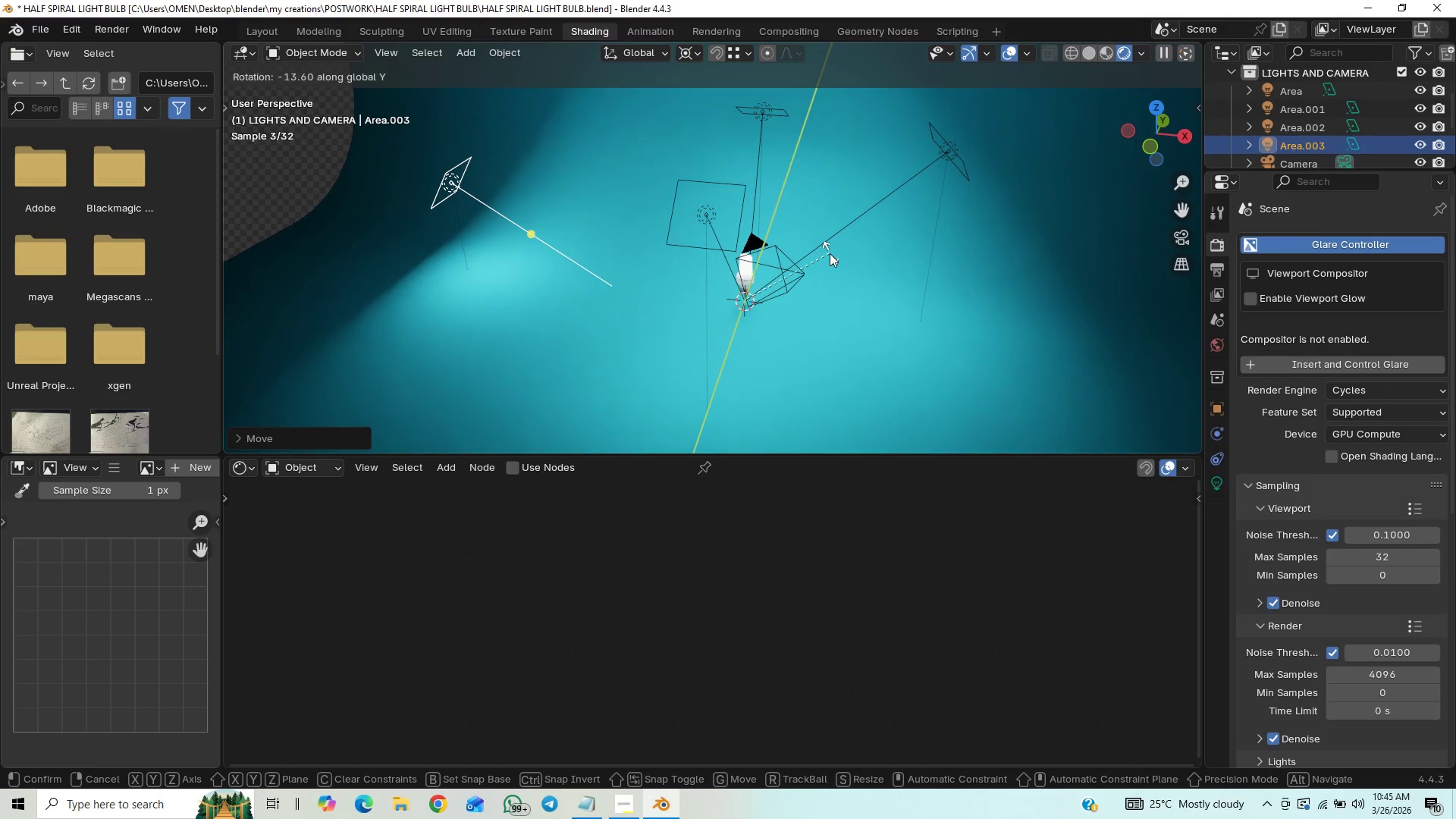 
right_click([830, 253])
 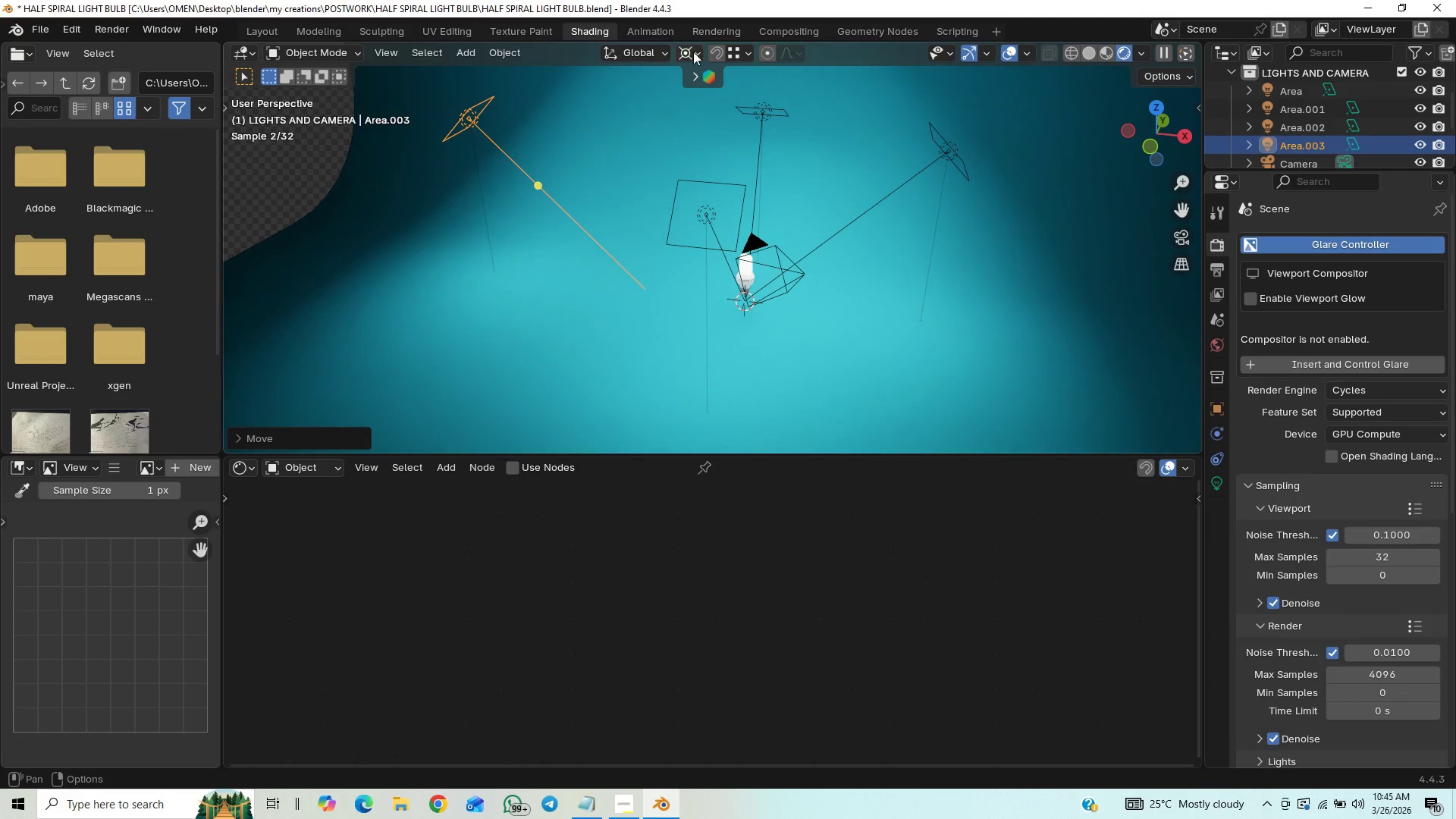 
left_click([701, 46])
 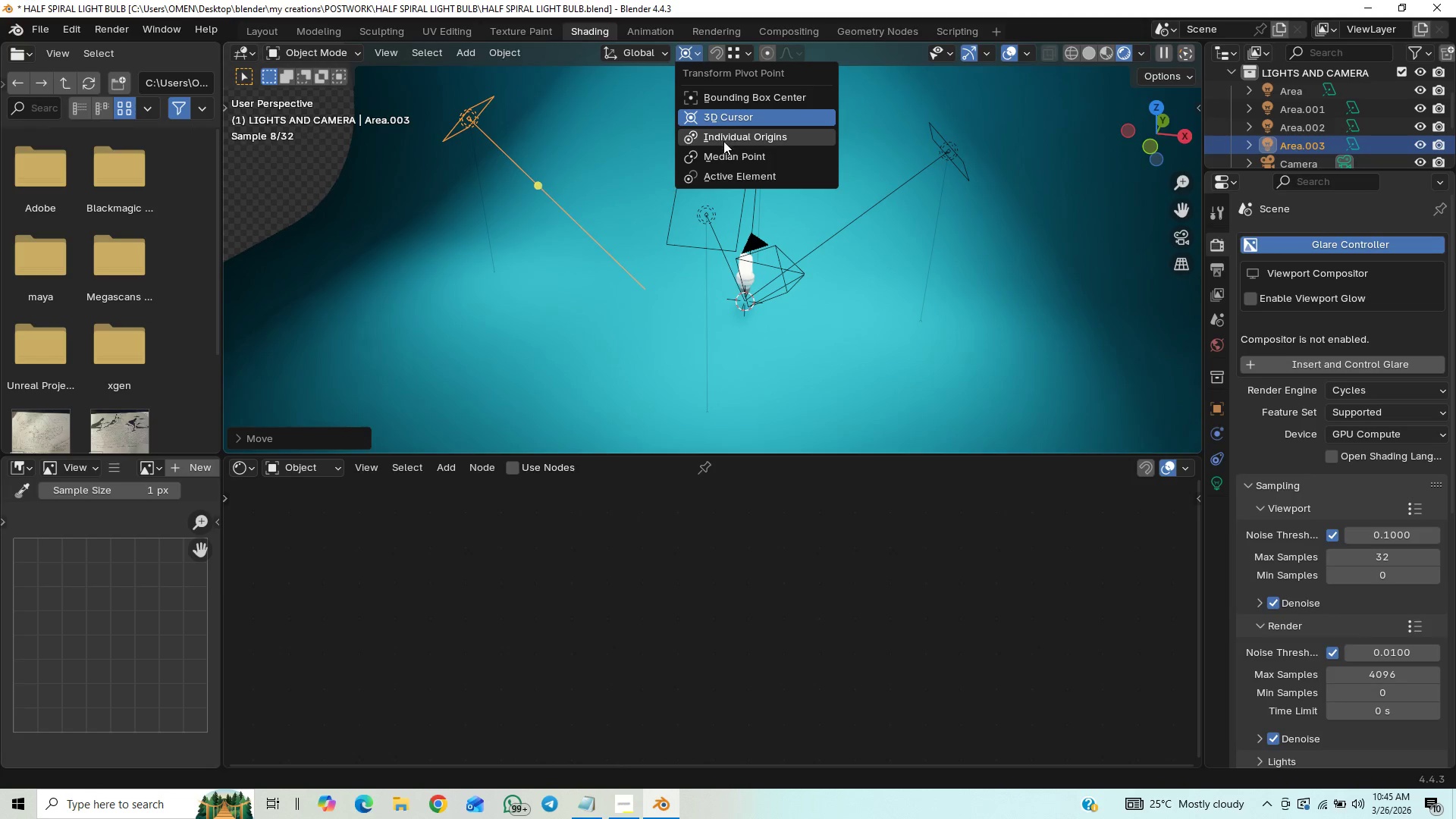 
left_click([722, 141])
 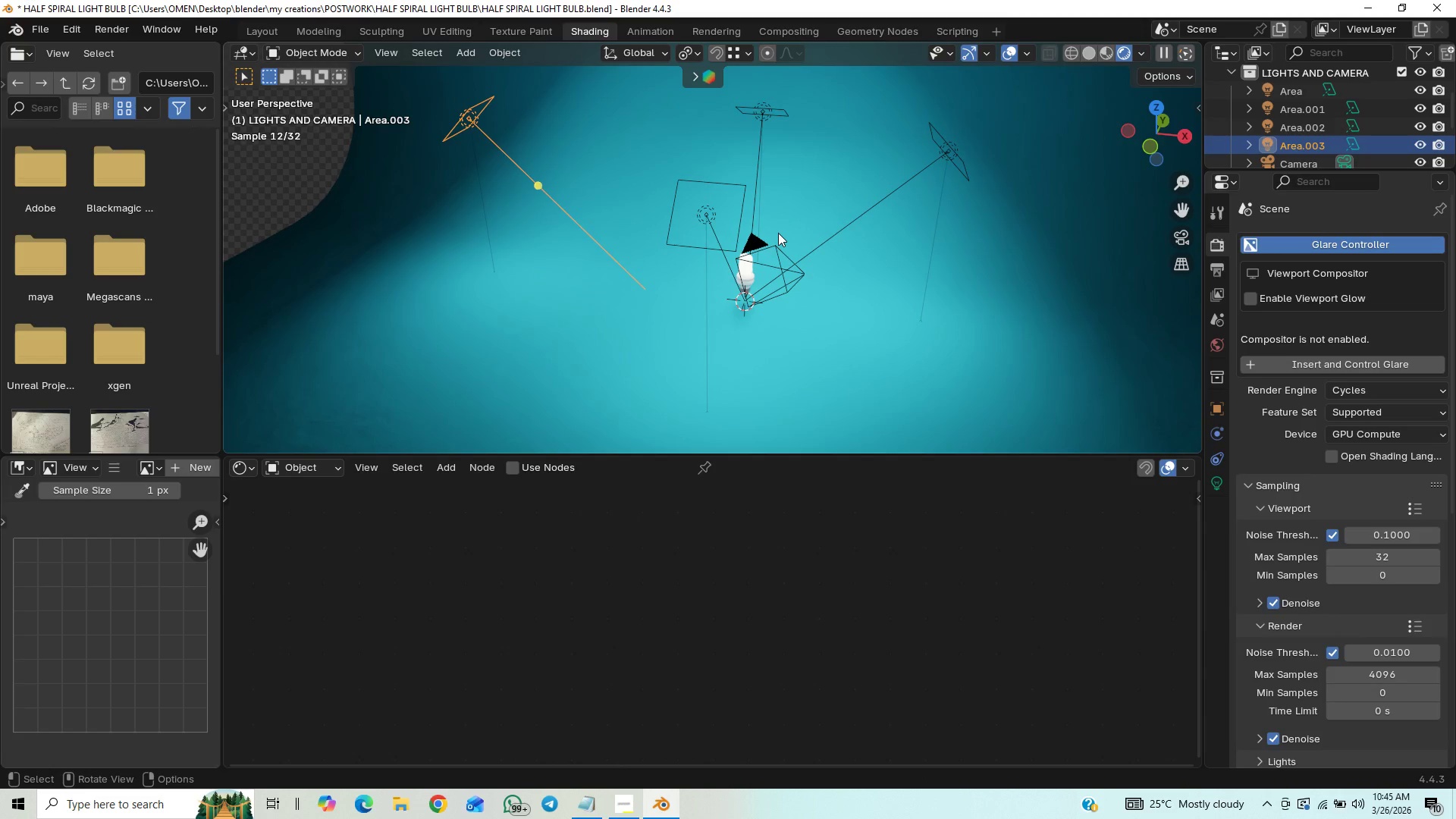 
type(rx)
 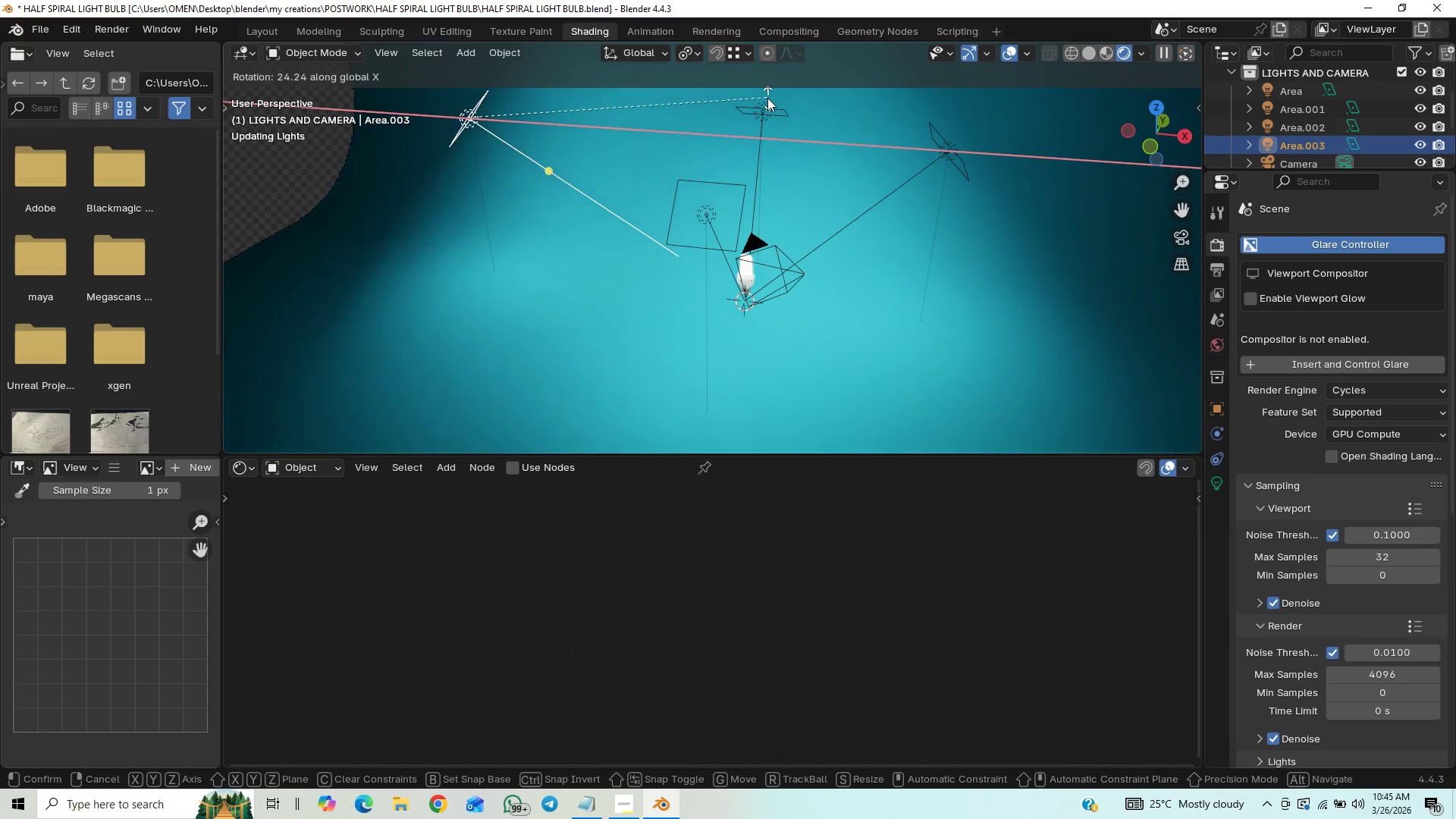 
key(Y)
 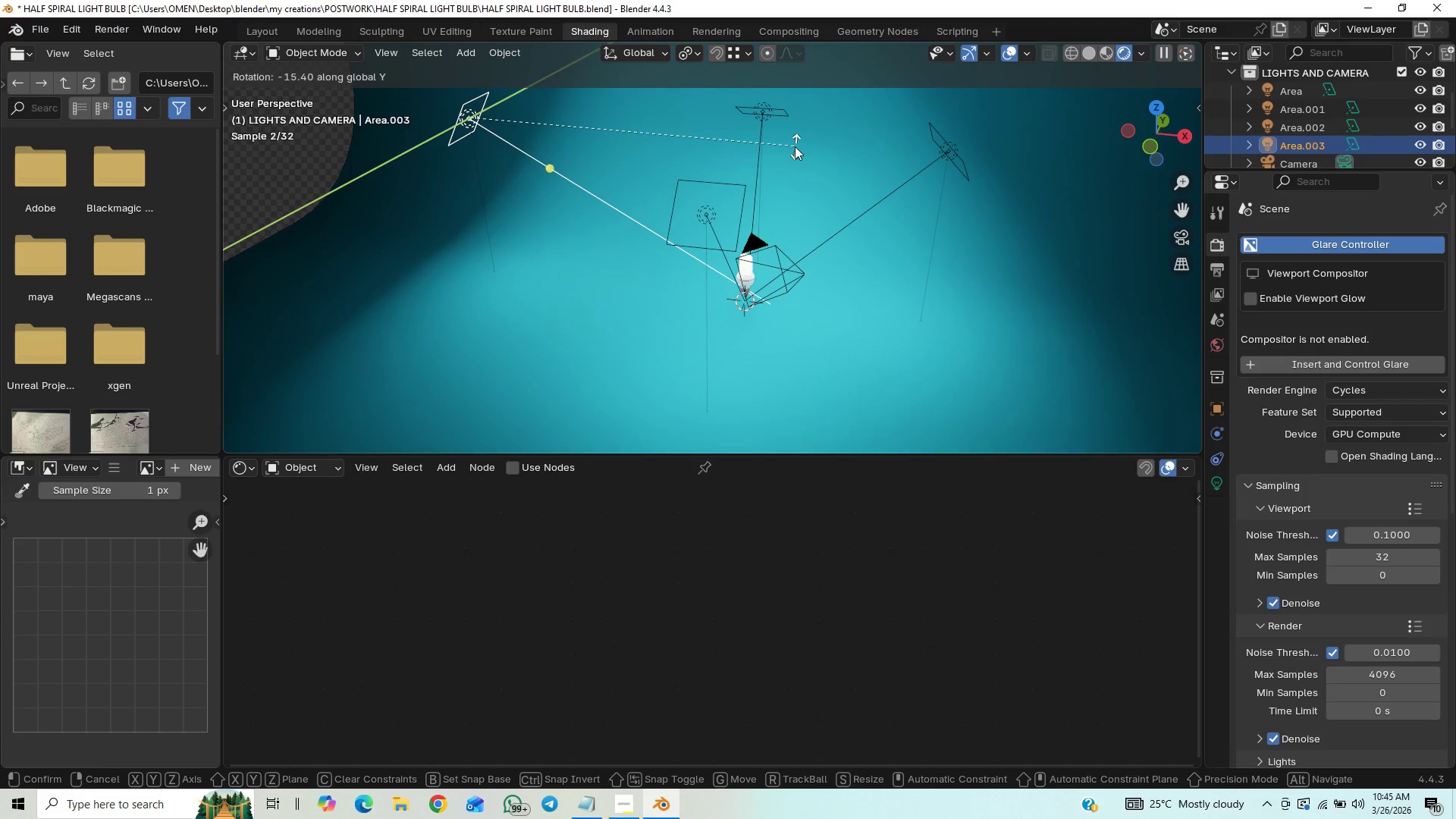 
left_click([795, 146])
 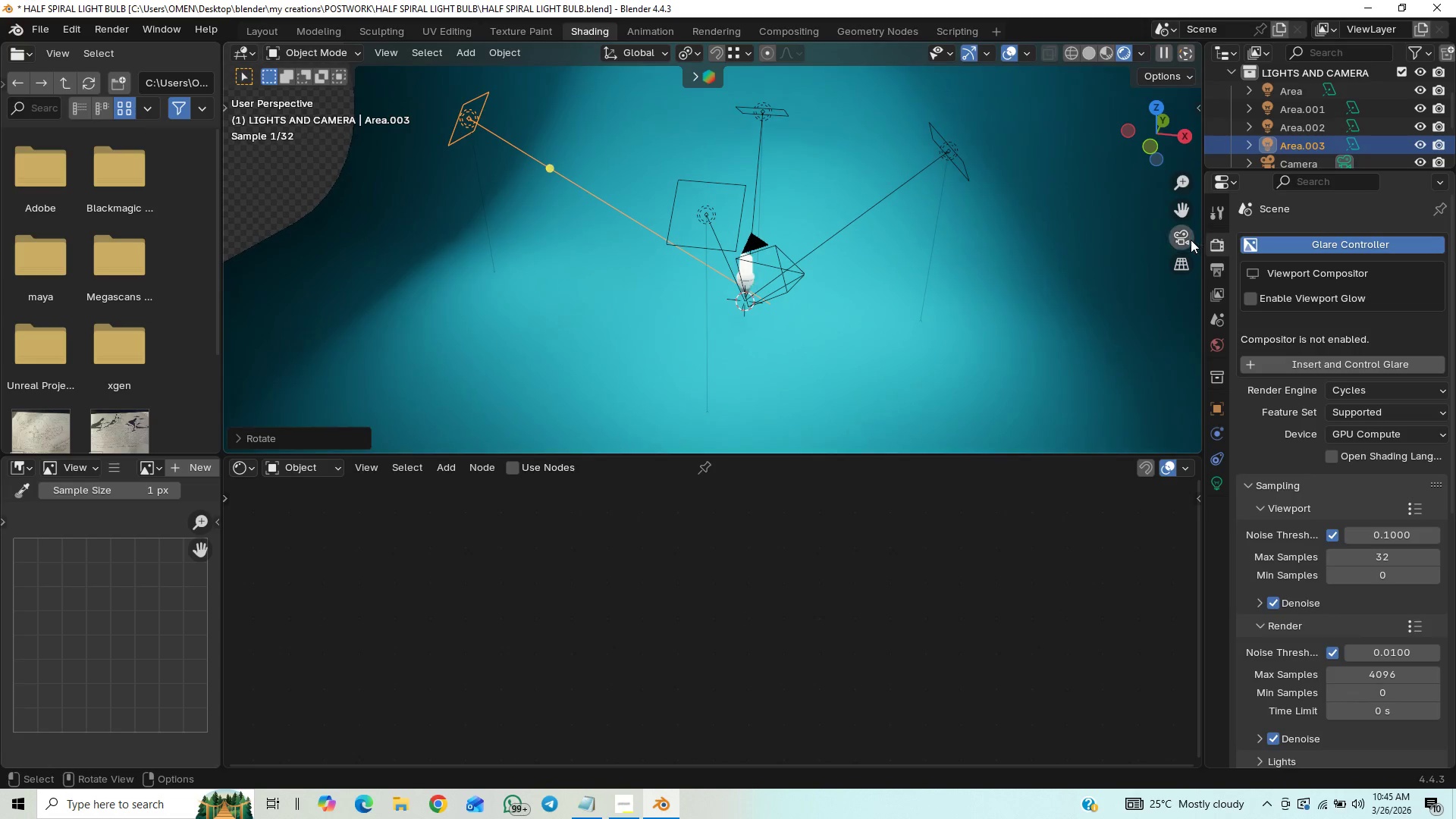 
left_click([1191, 240])
 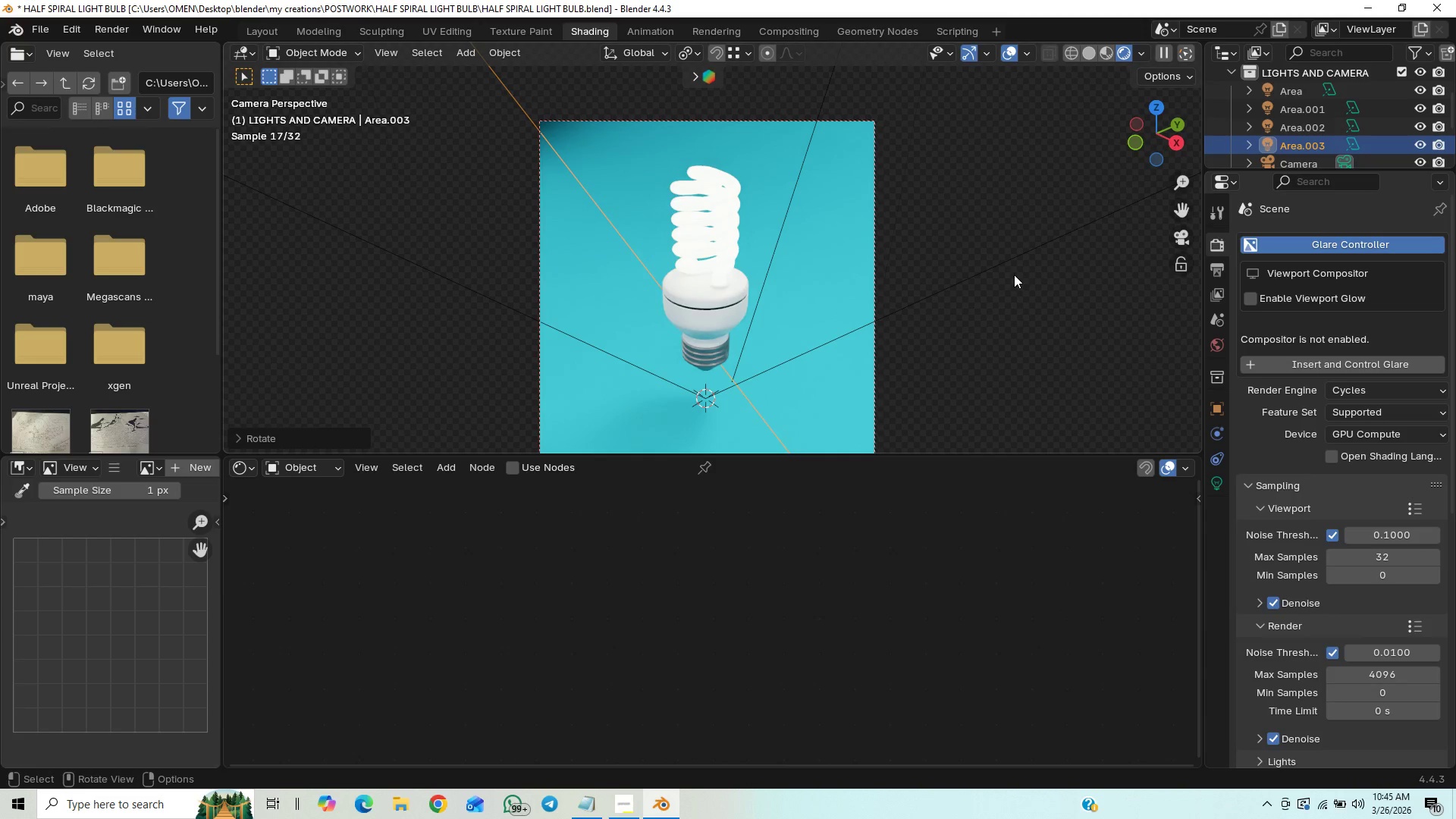 
type(gx)
 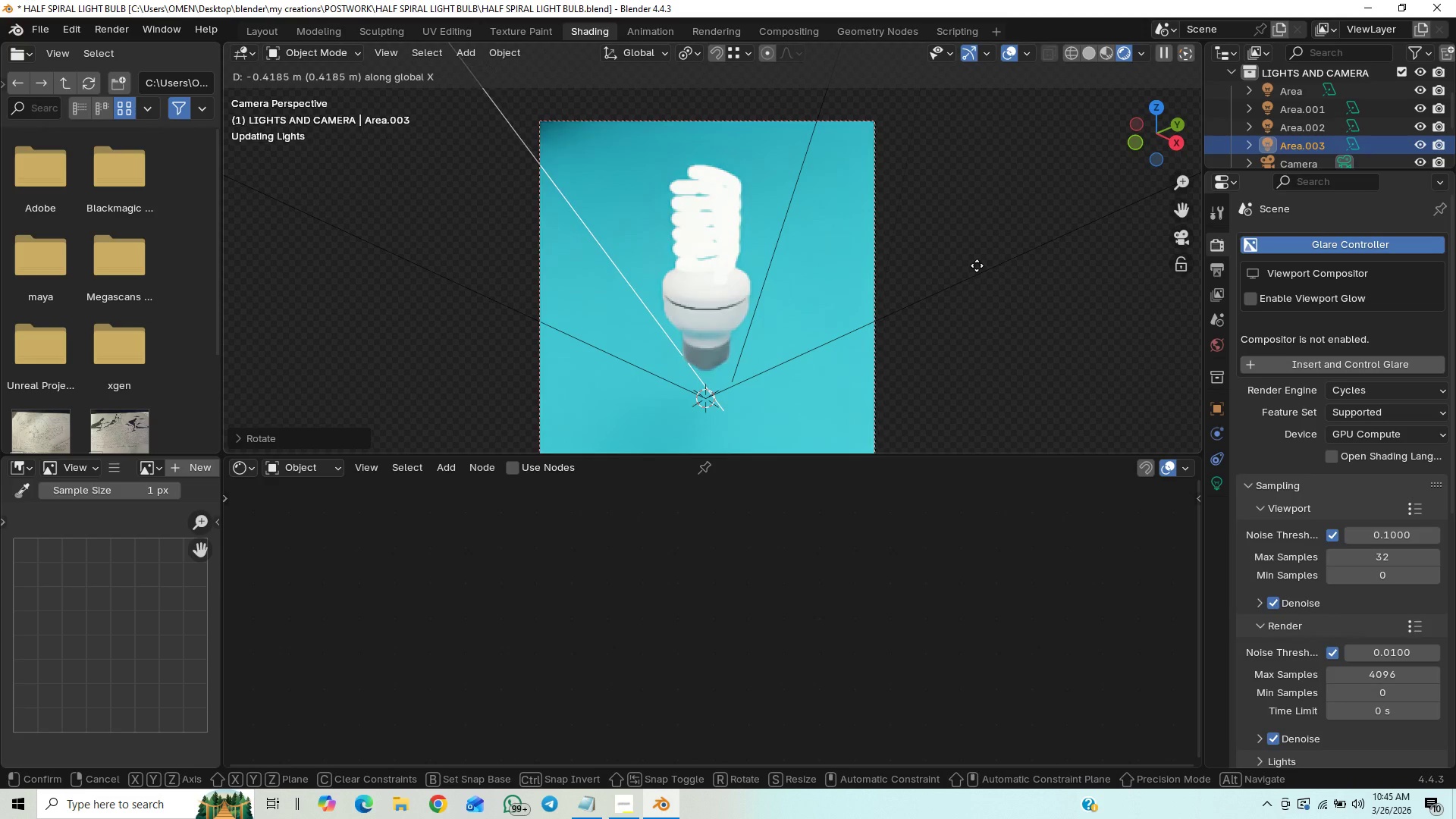 
left_click([976, 265])
 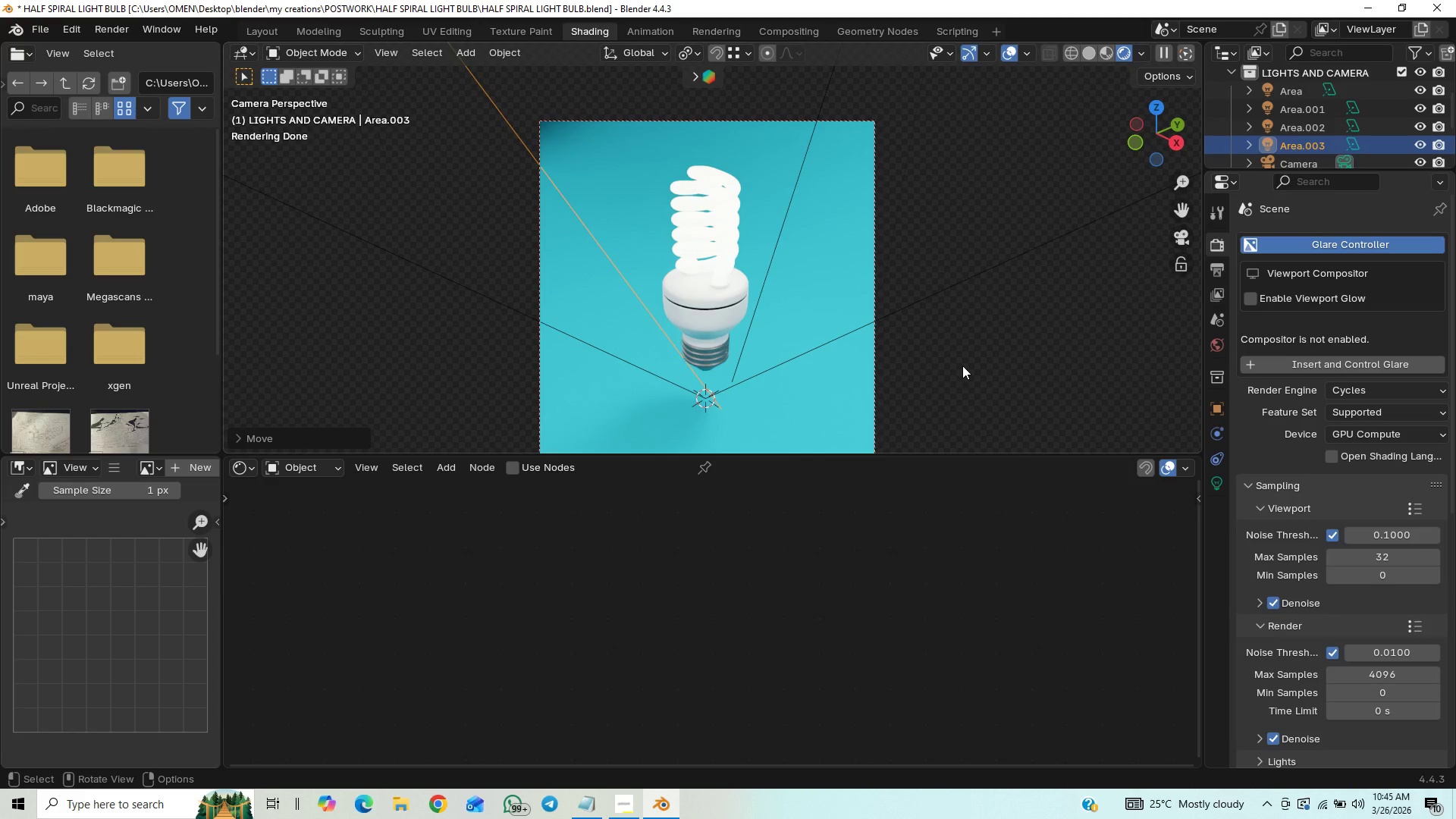 
left_click([1186, 243])
 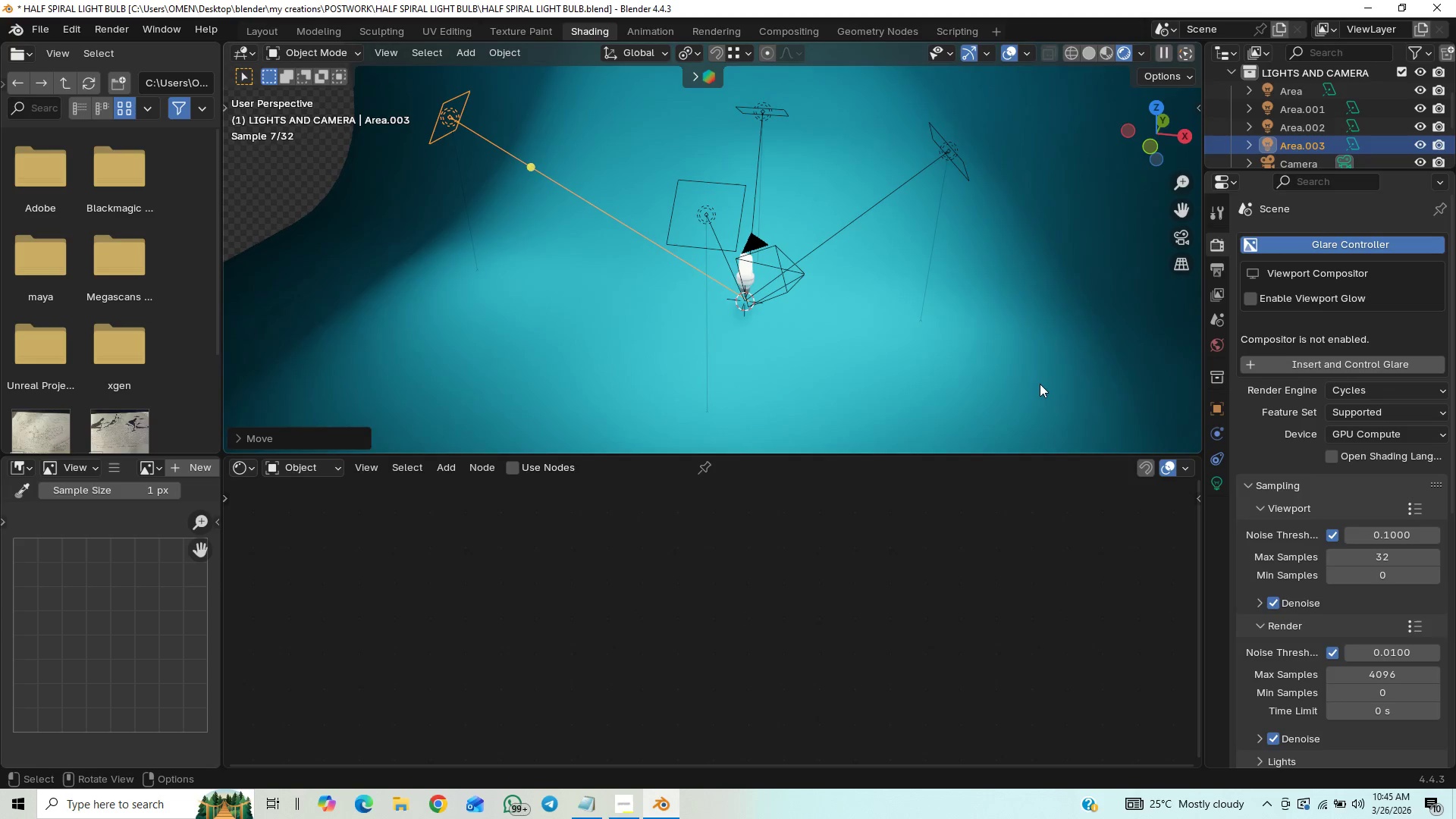 
type(gx)
 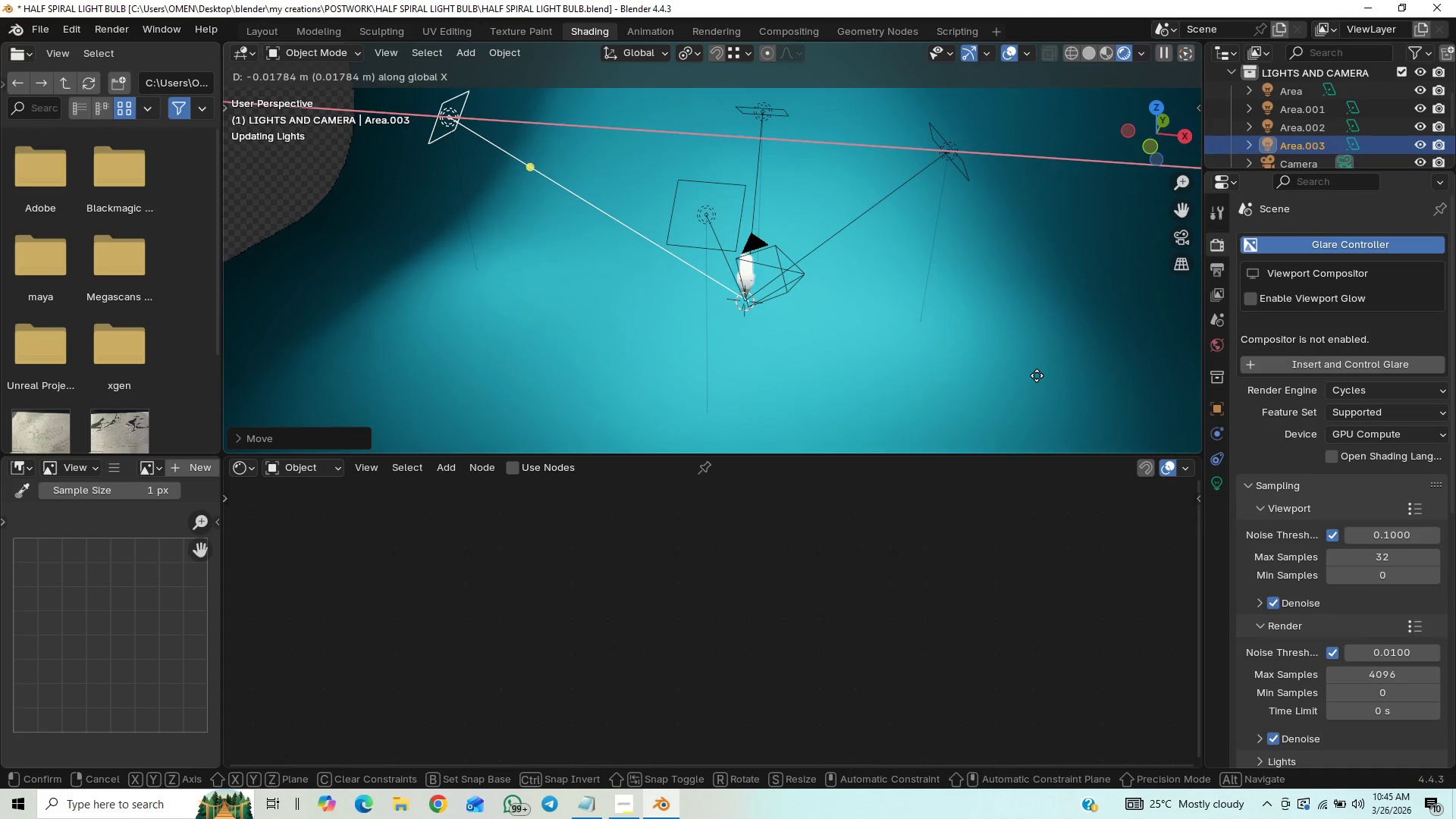 
hold_key(key=ShiftLeft, duration=1.5)
 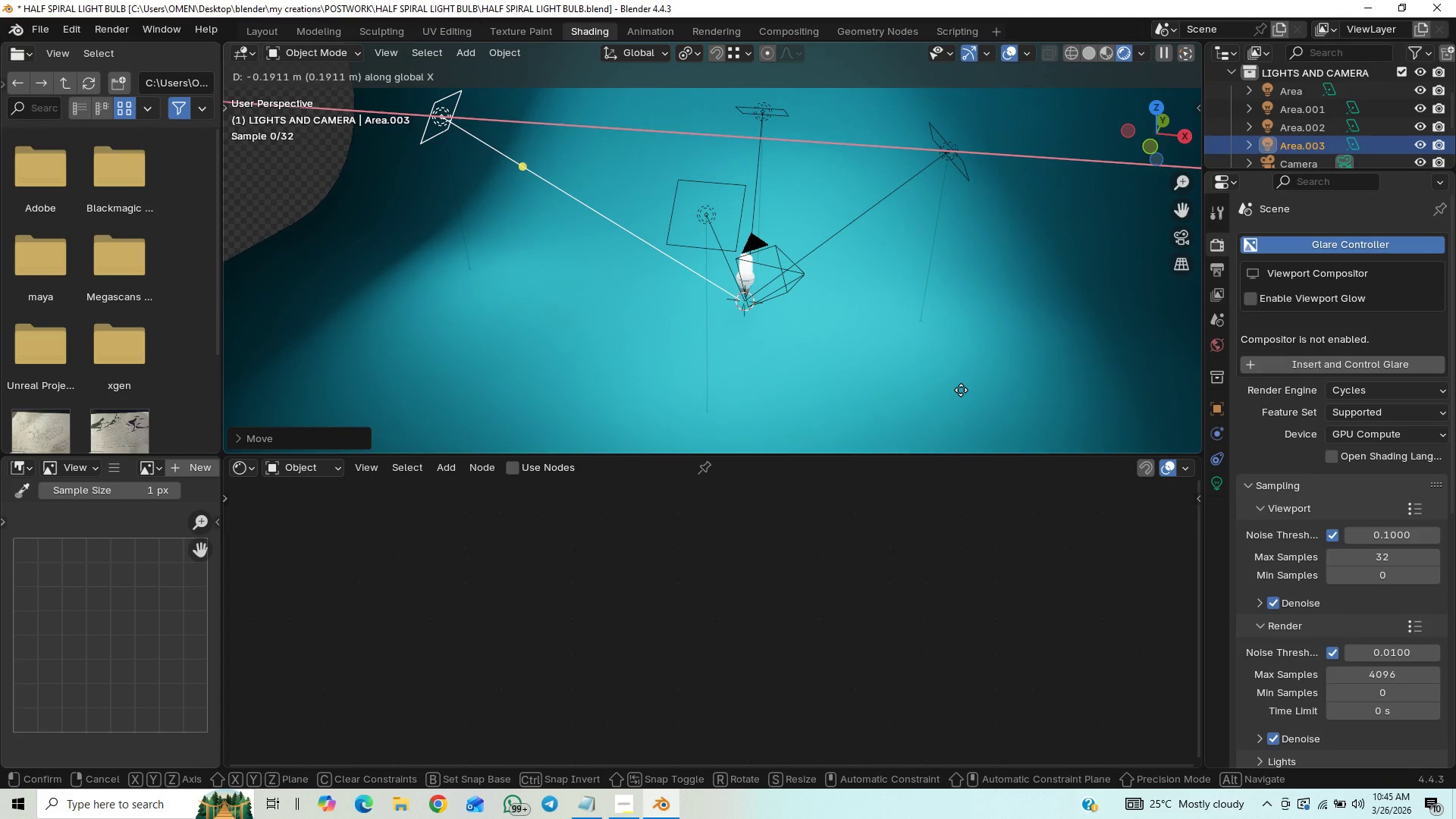 
hold_key(key=ShiftLeft, duration=1.03)
left_click([961, 390])
 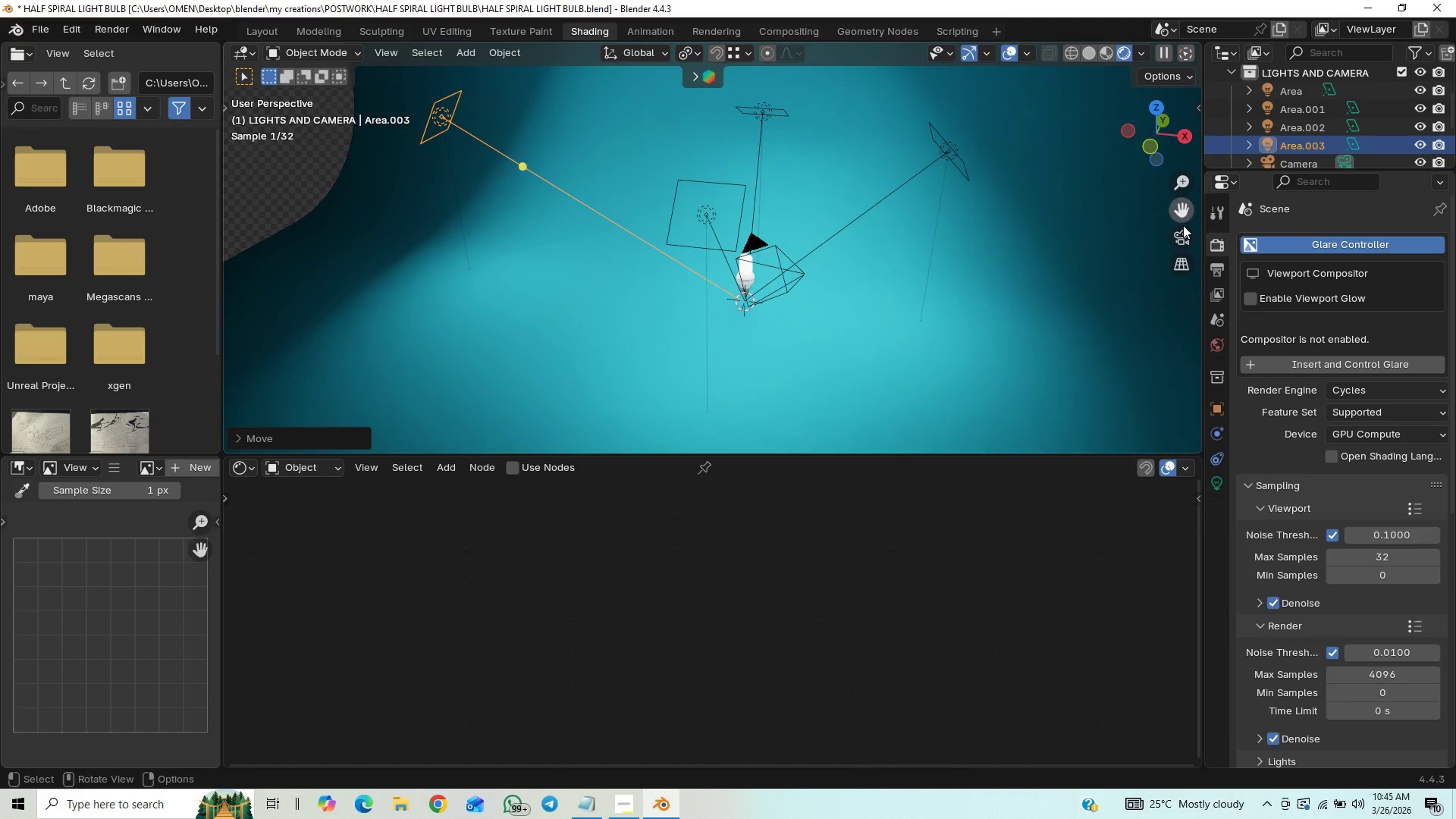 
left_click([1172, 241])
 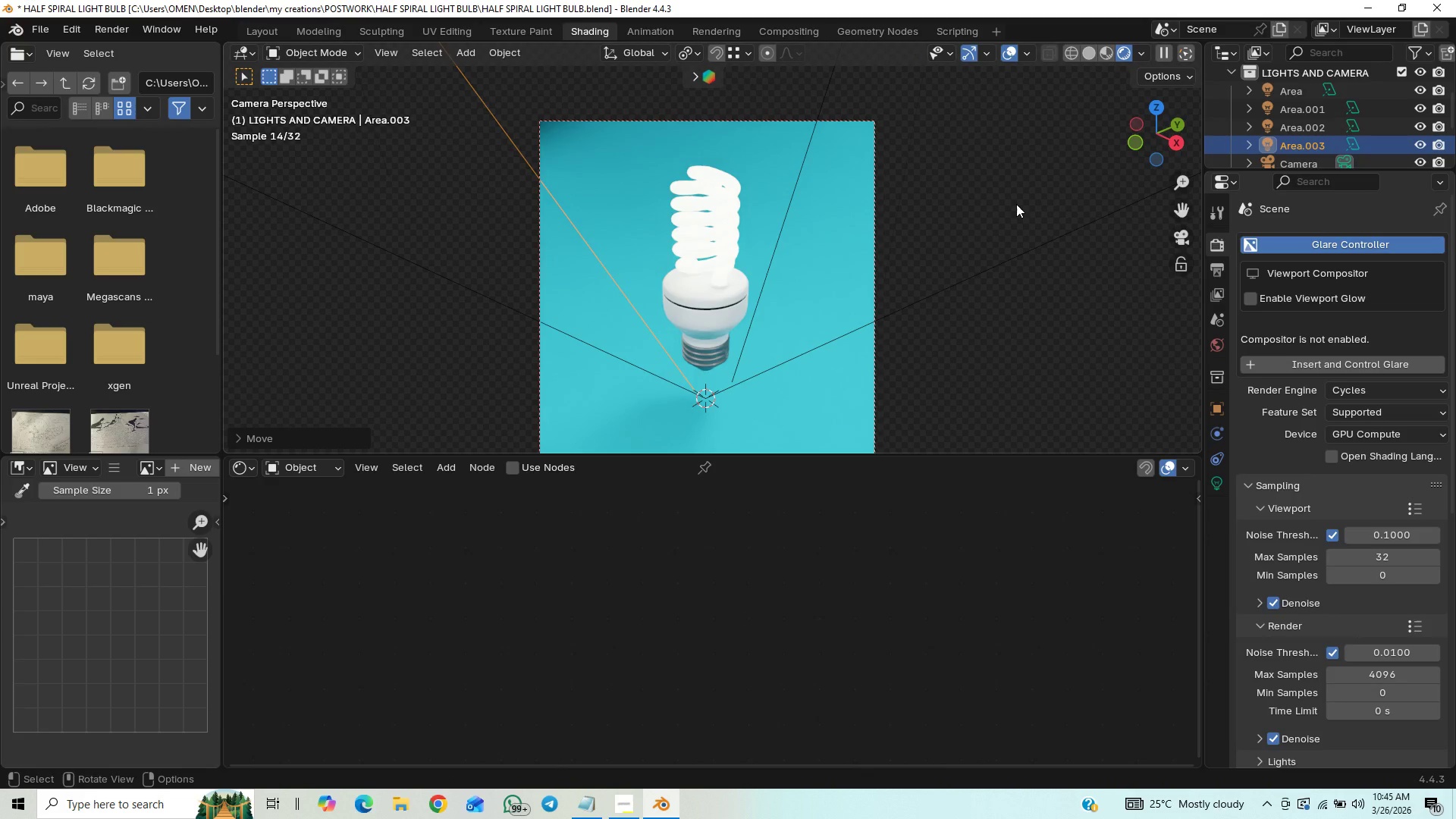 
type(gx)
 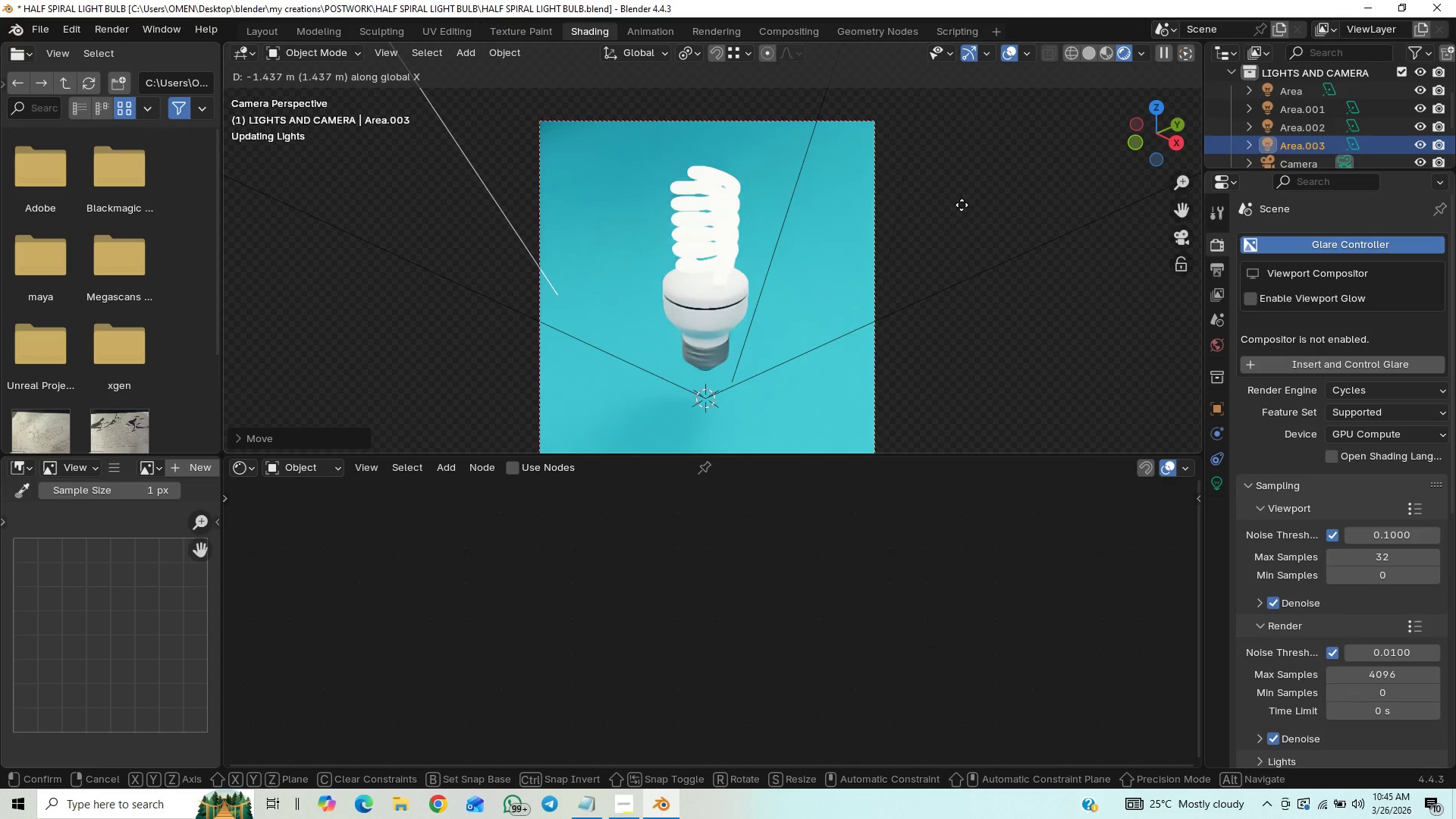 
left_click([961, 205])
 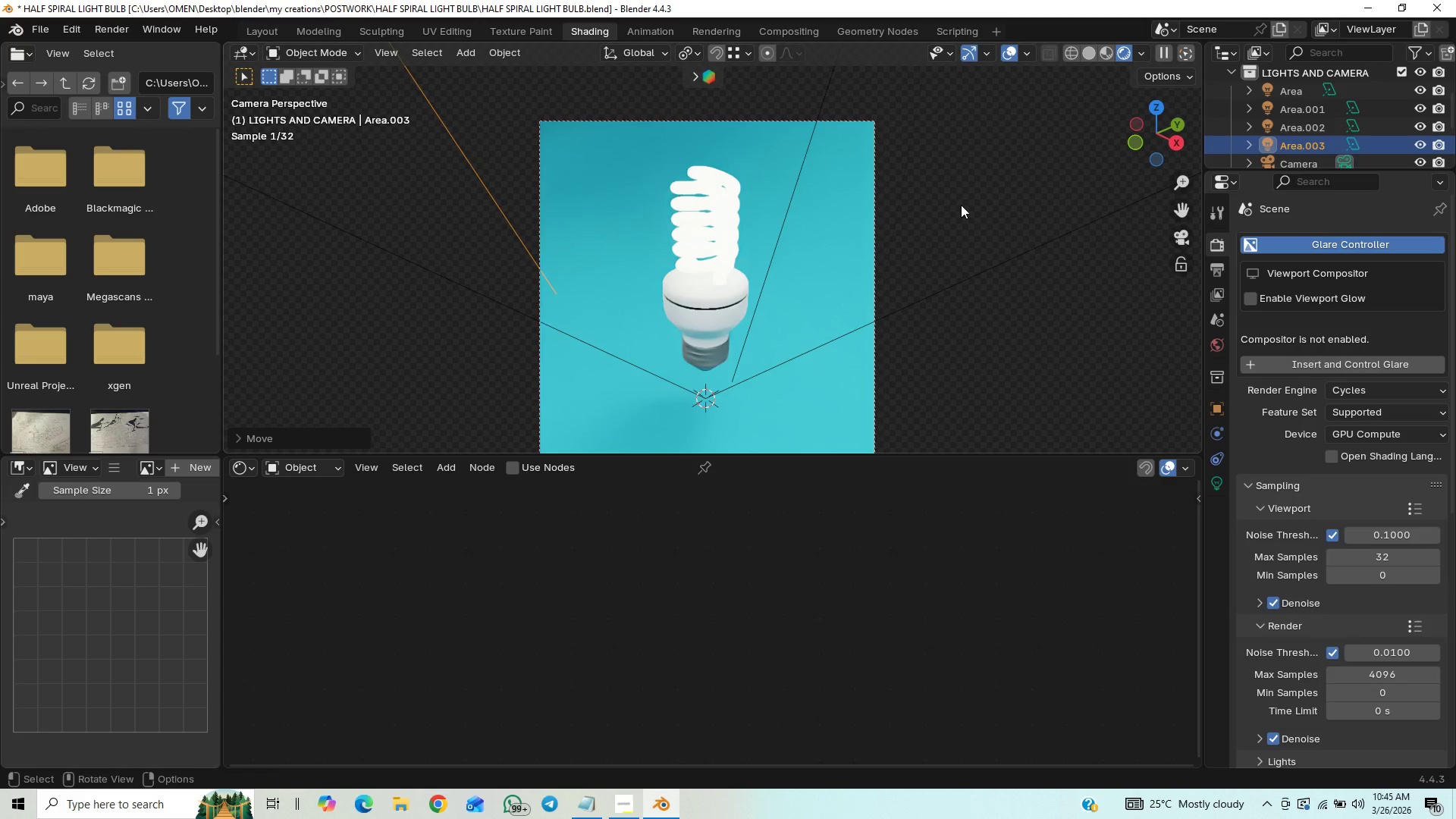 
type(gz)
 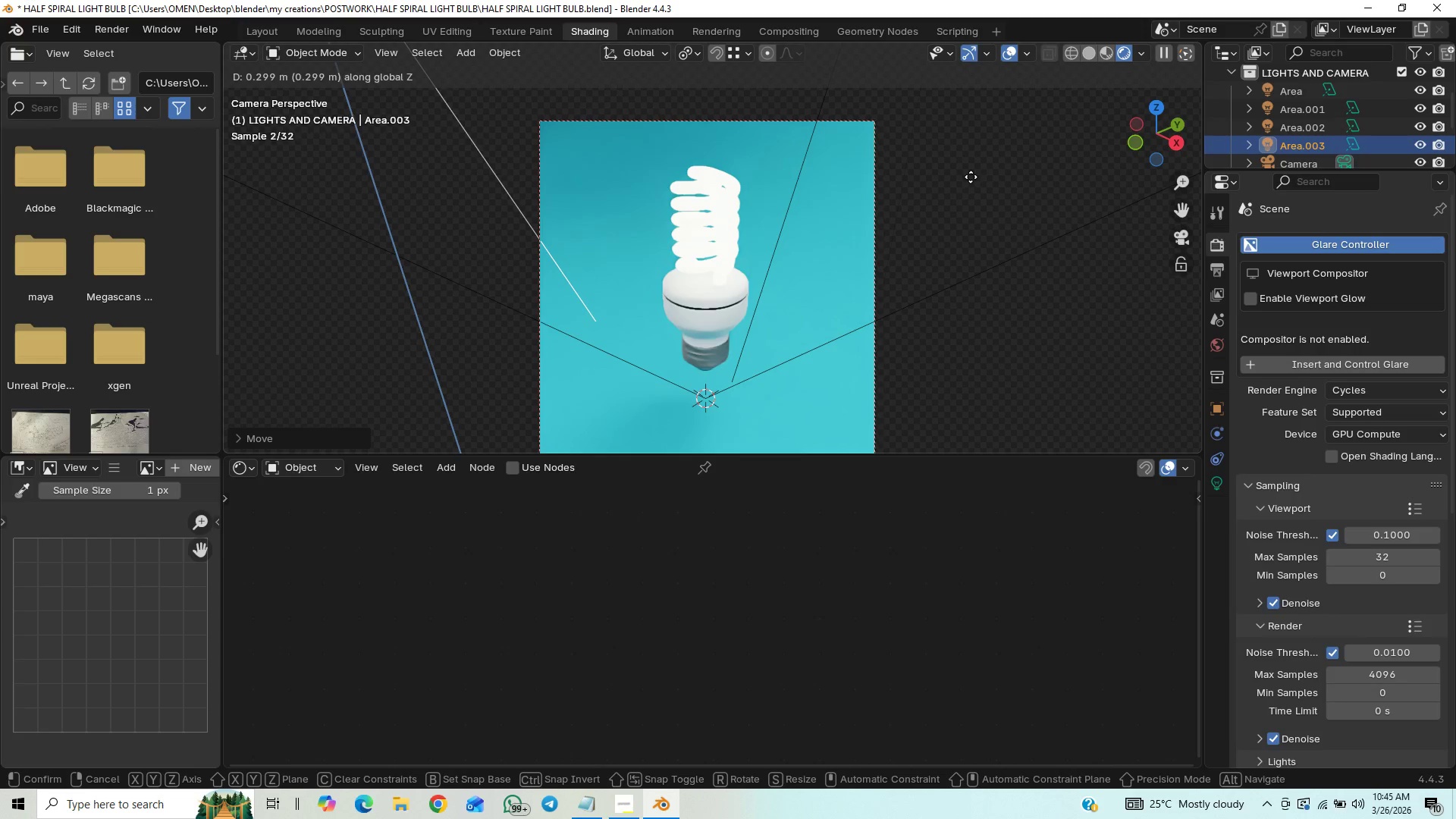 
left_click([973, 171])
 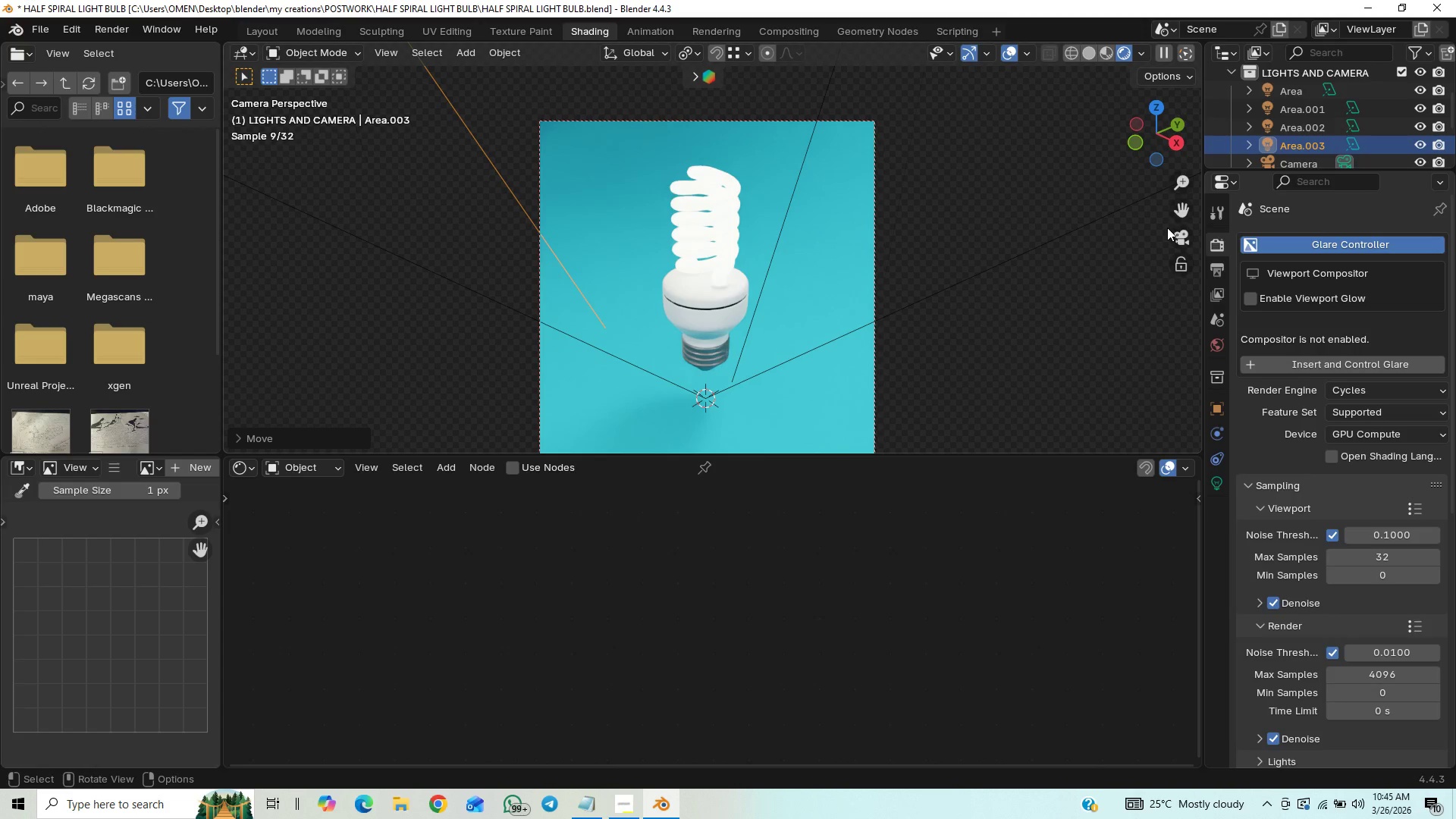 
left_click([1175, 233])
 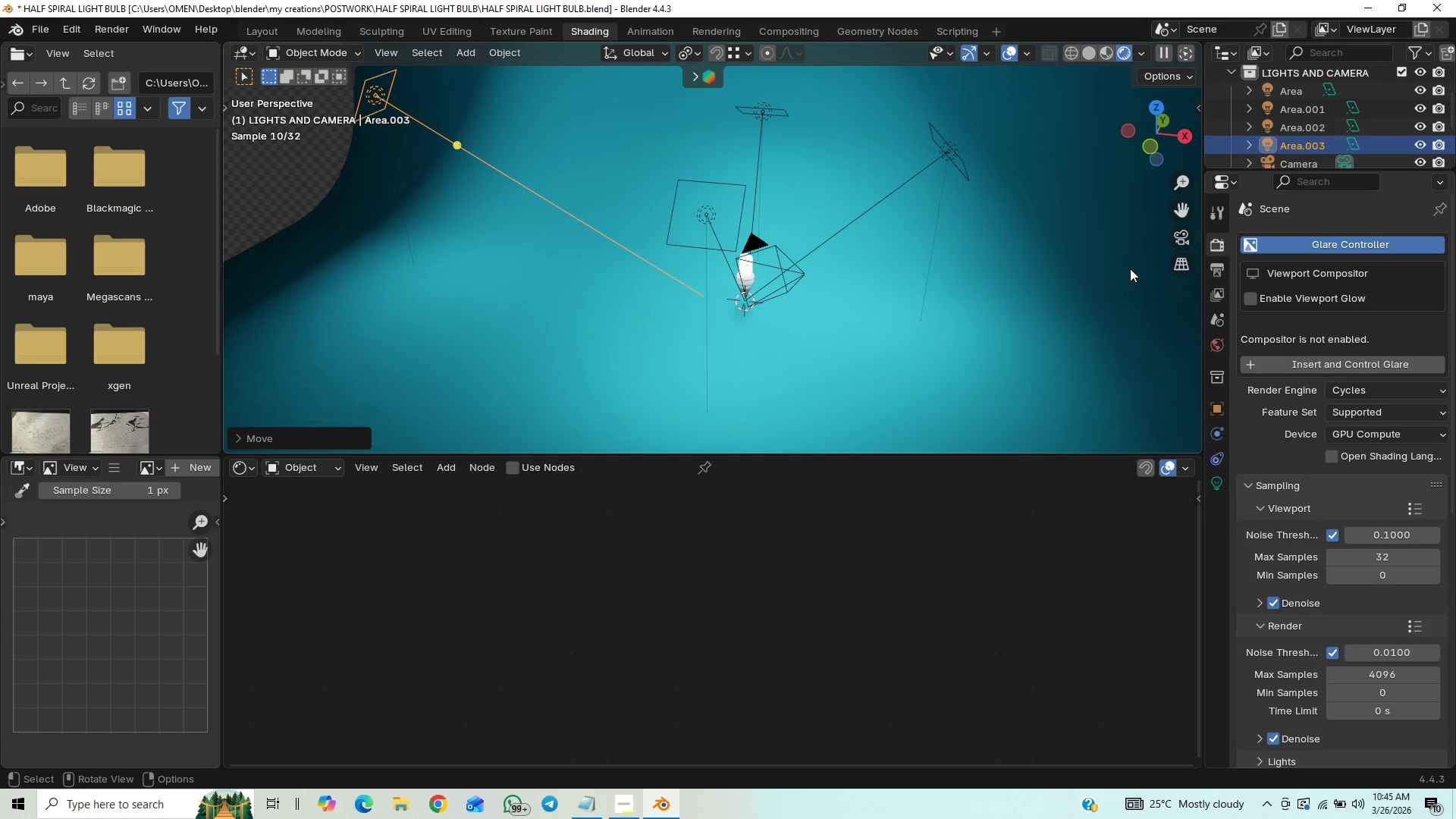 
type(ry)
 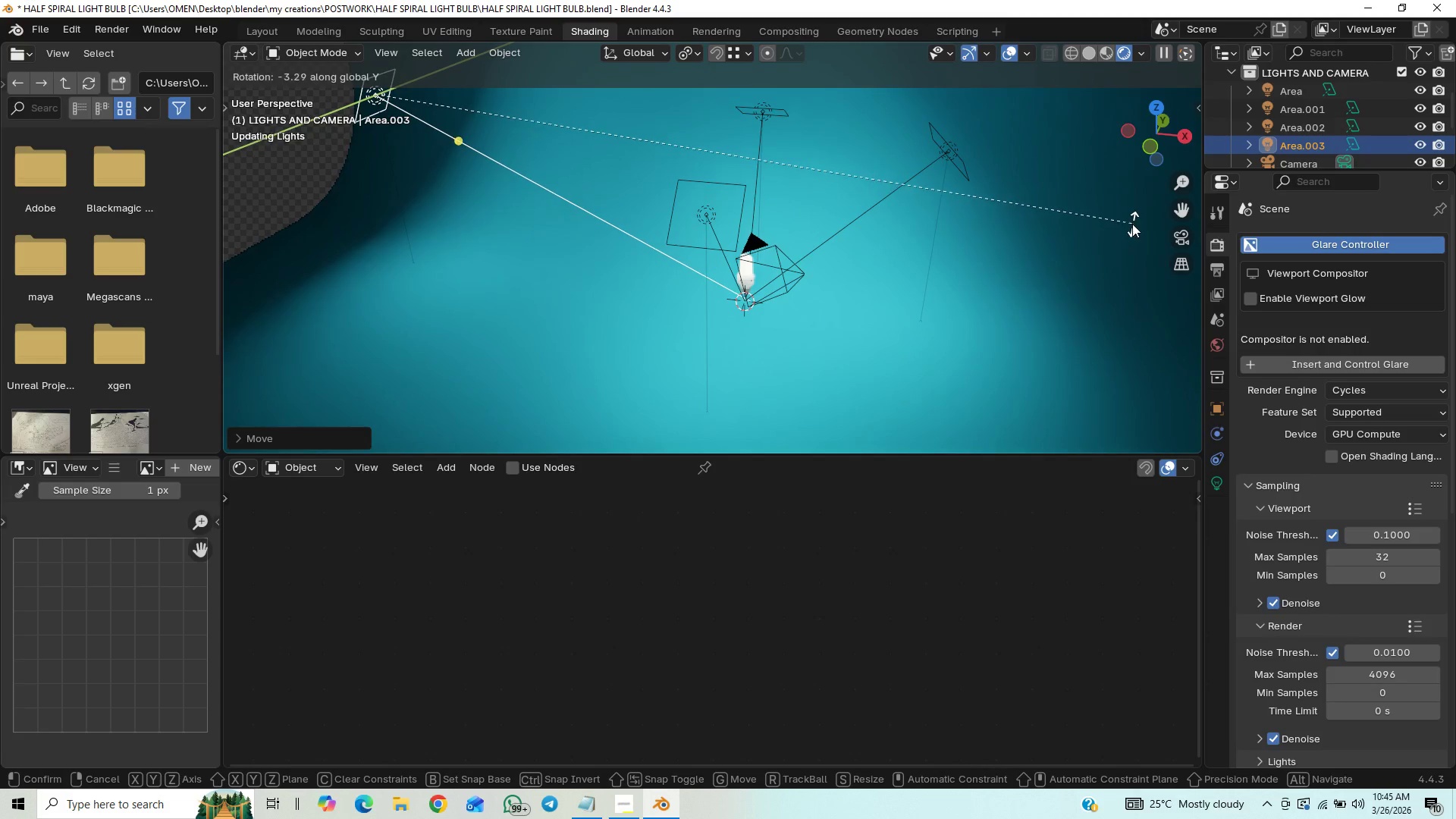 
left_click([1132, 224])
 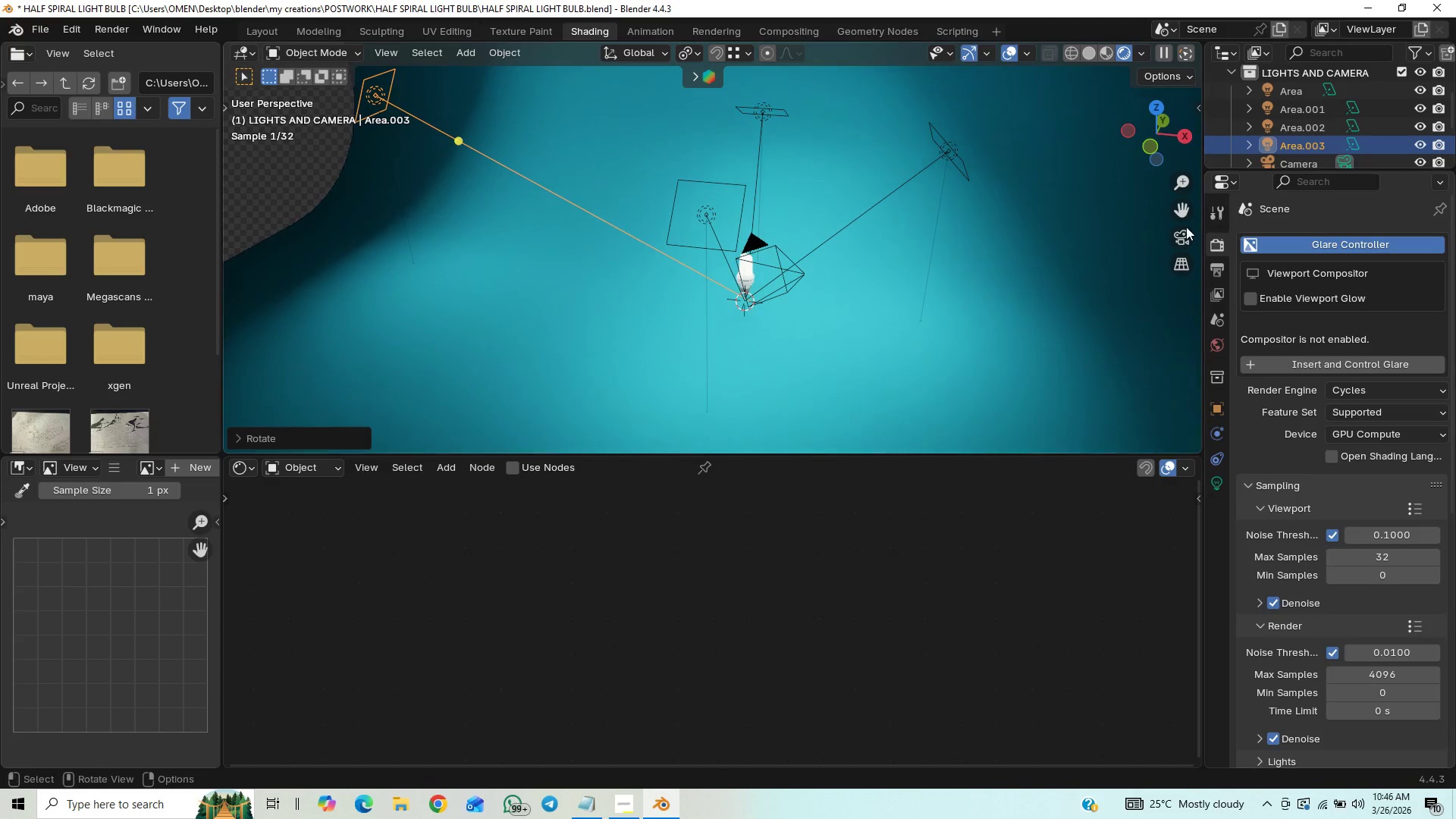 
left_click([1185, 228])
 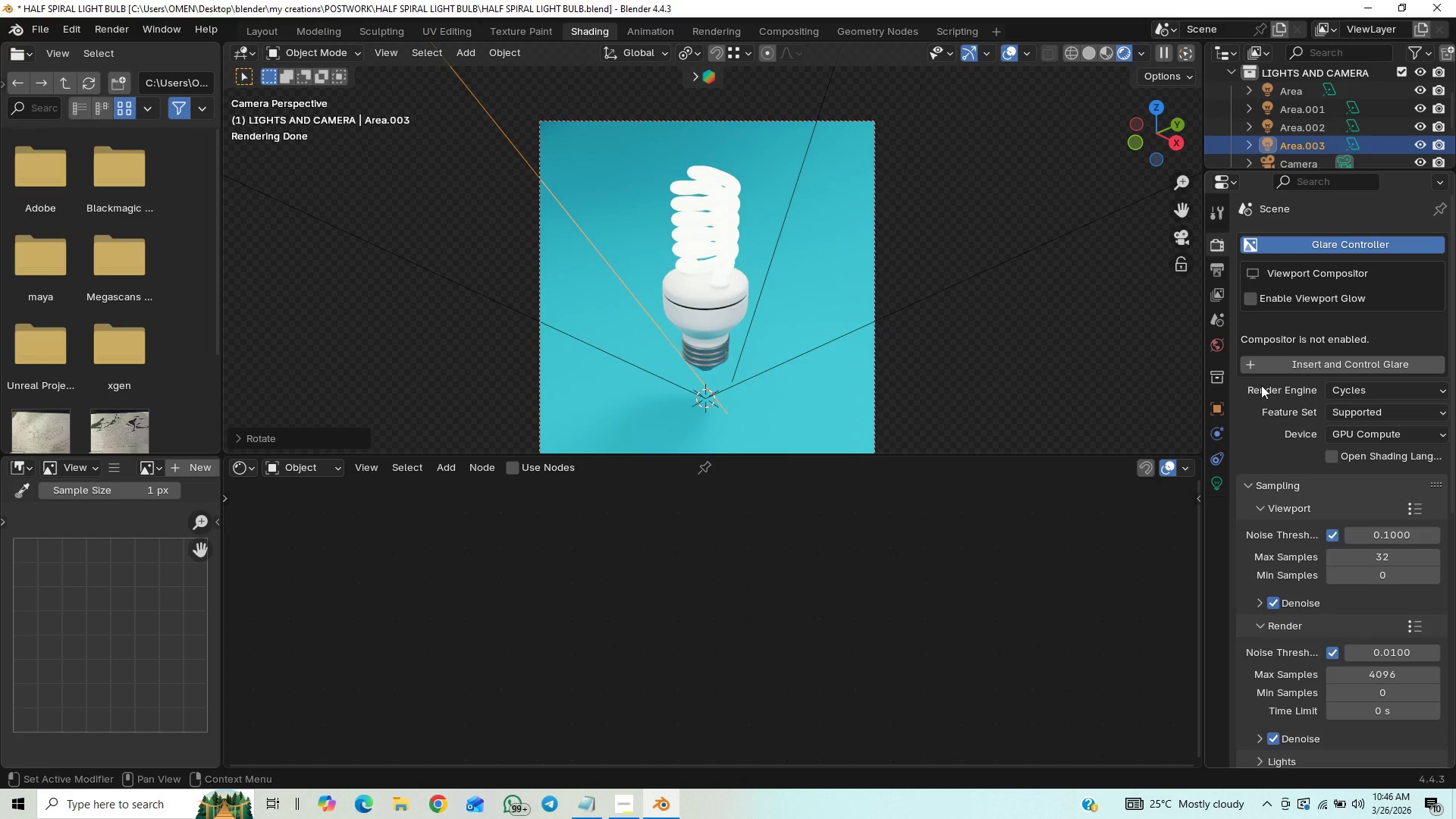 
wait(5.25)
 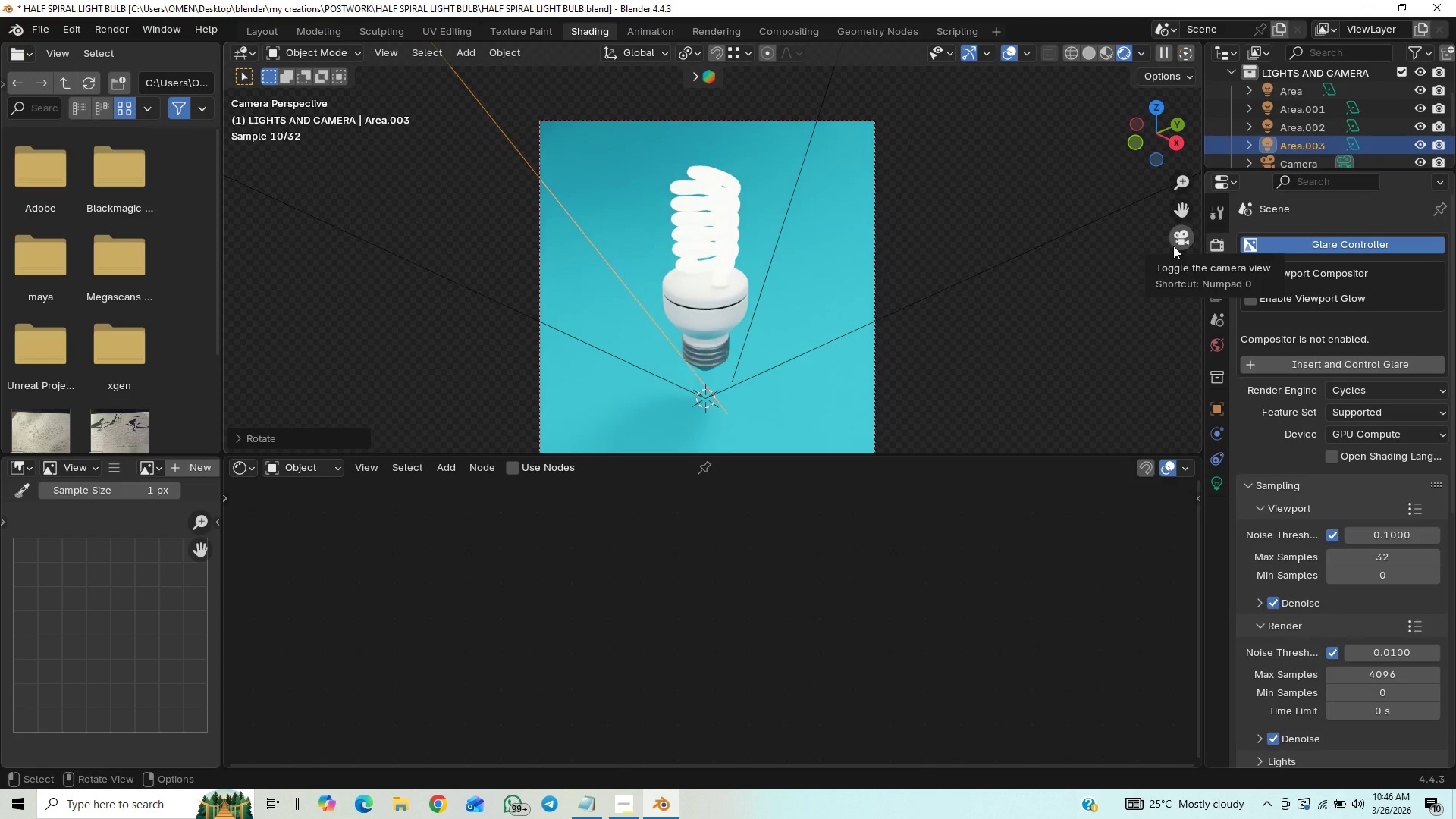 
left_click([1220, 486])
 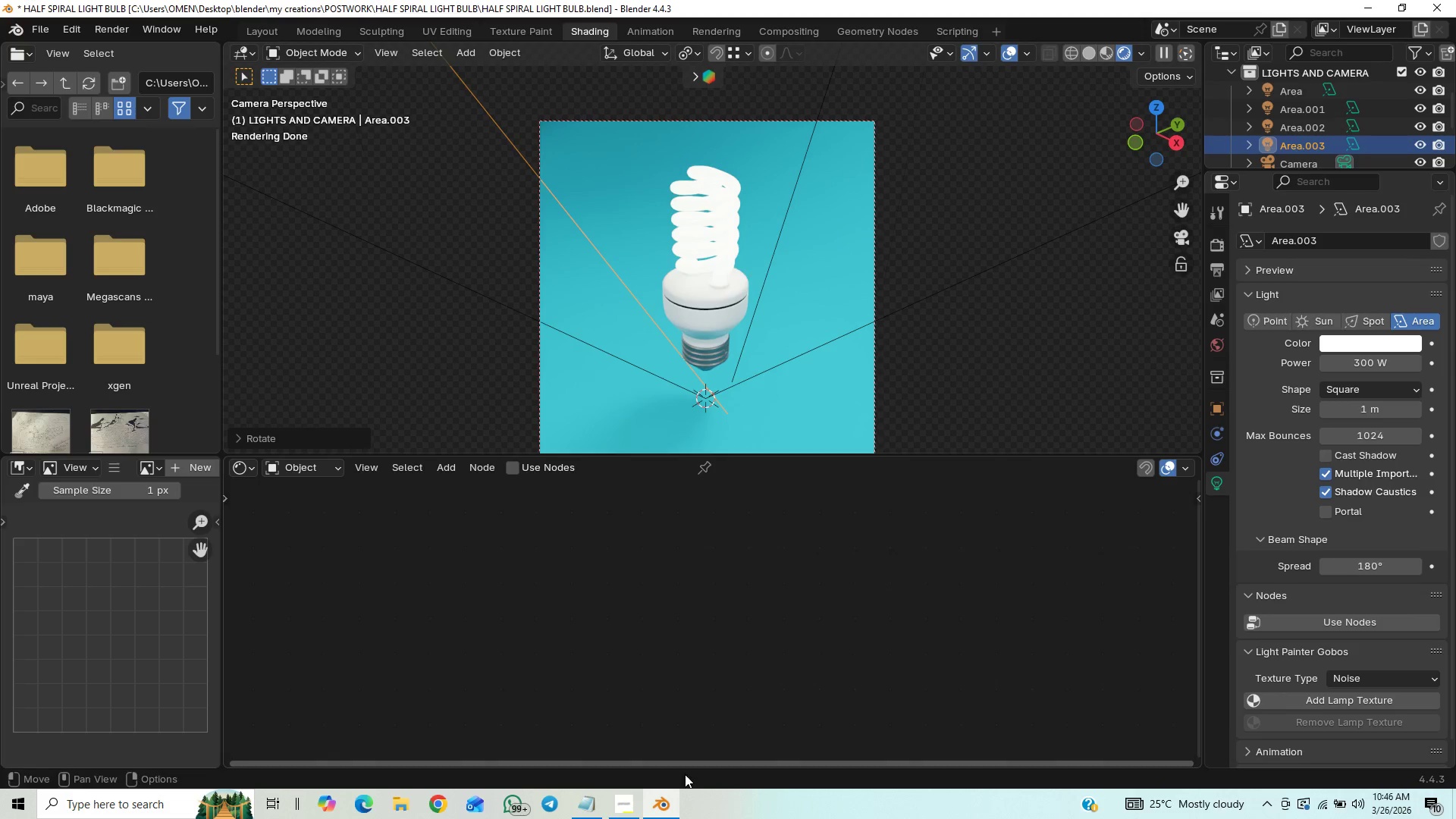 
left_click([617, 810])